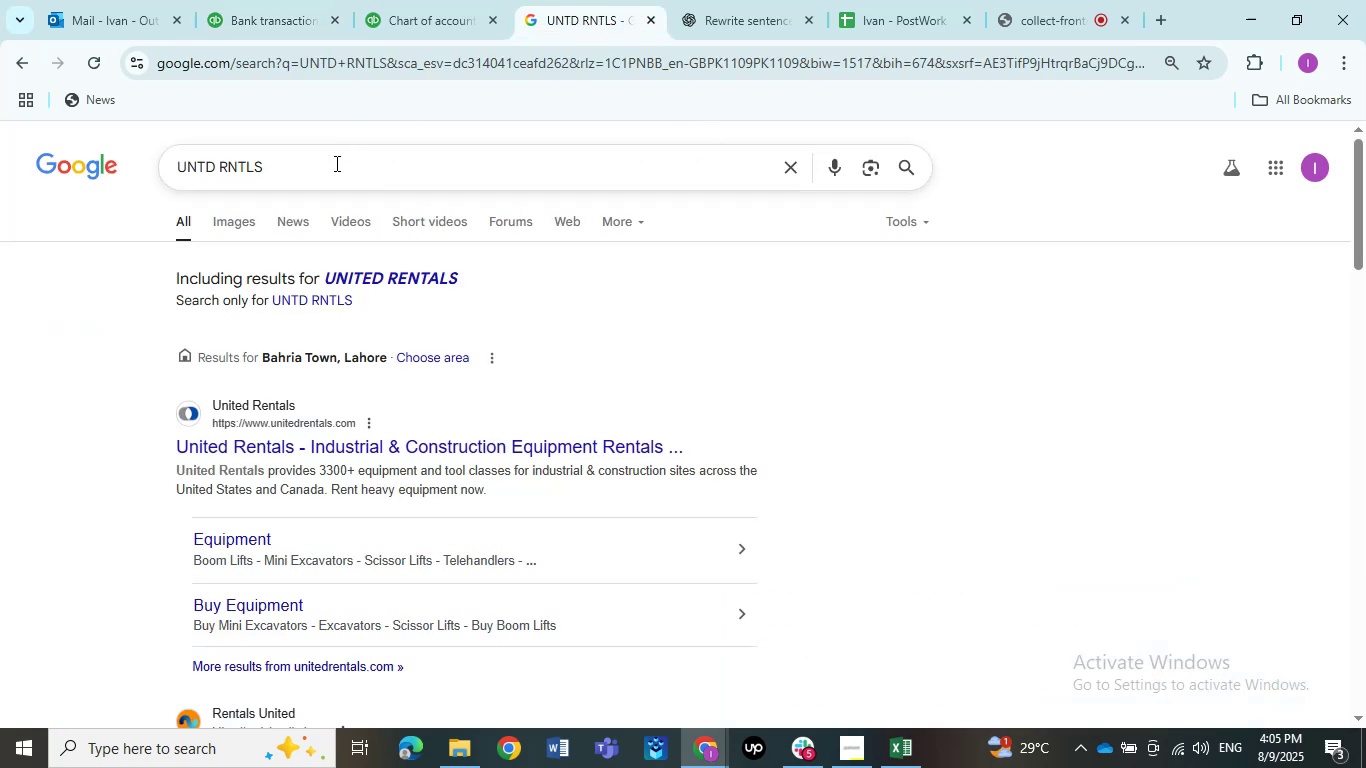 
left_click_drag(start_coordinate=[327, 164], to_coordinate=[93, 159])
 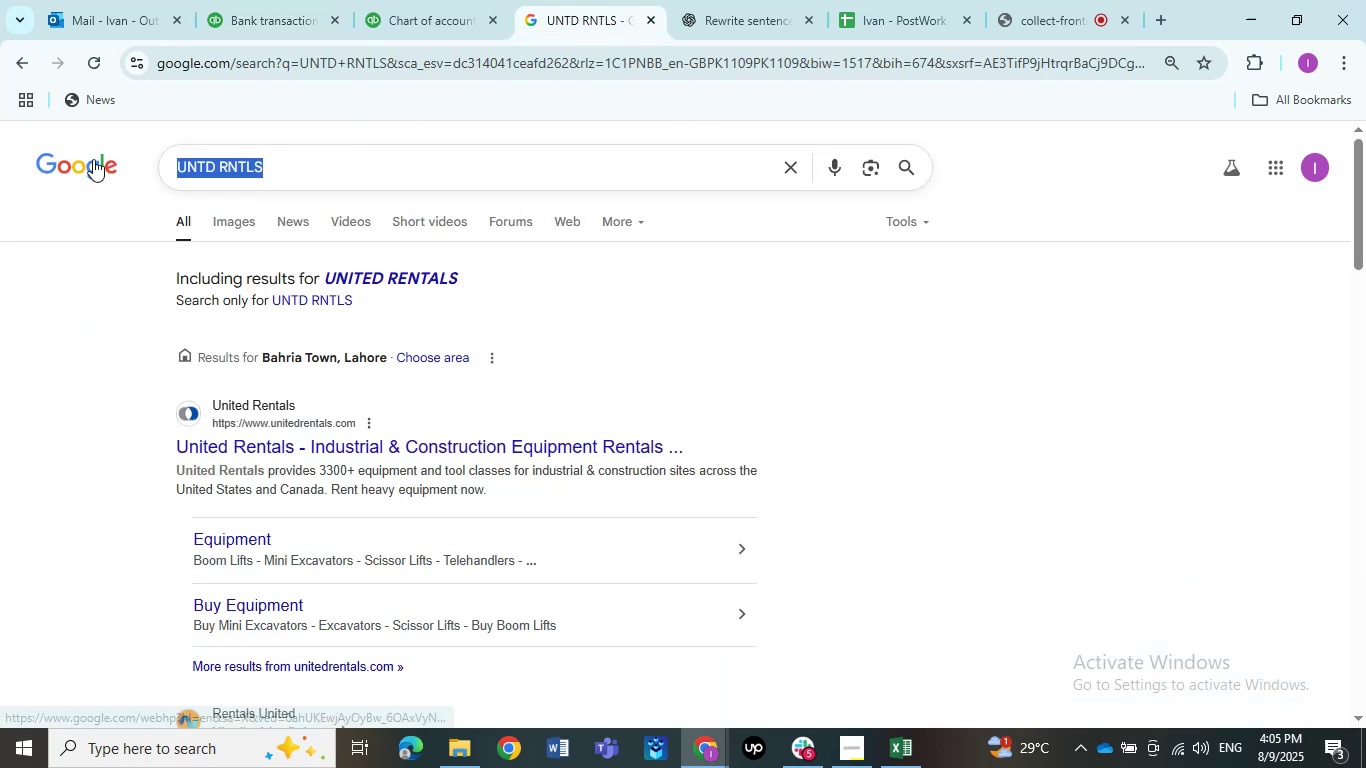 
key(Control+ControlLeft)
 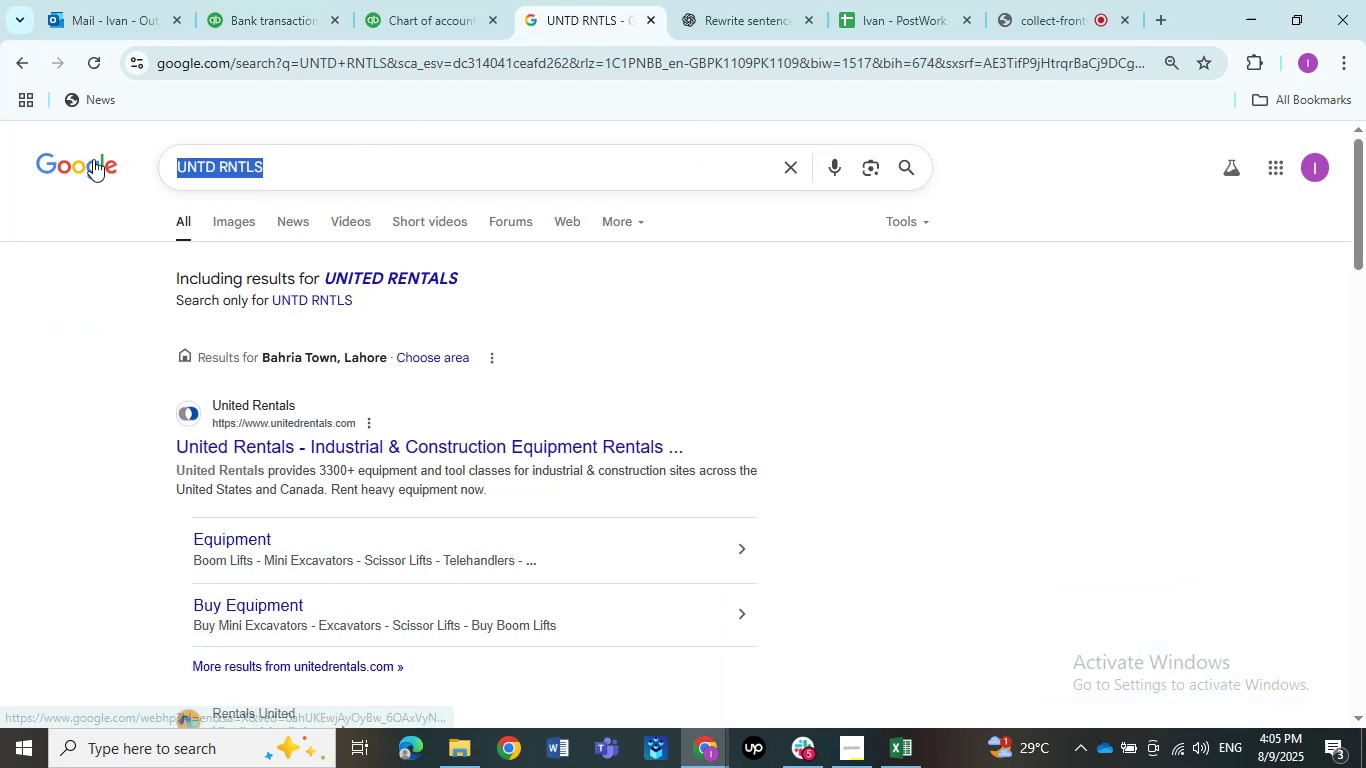 
key(Control+V)
 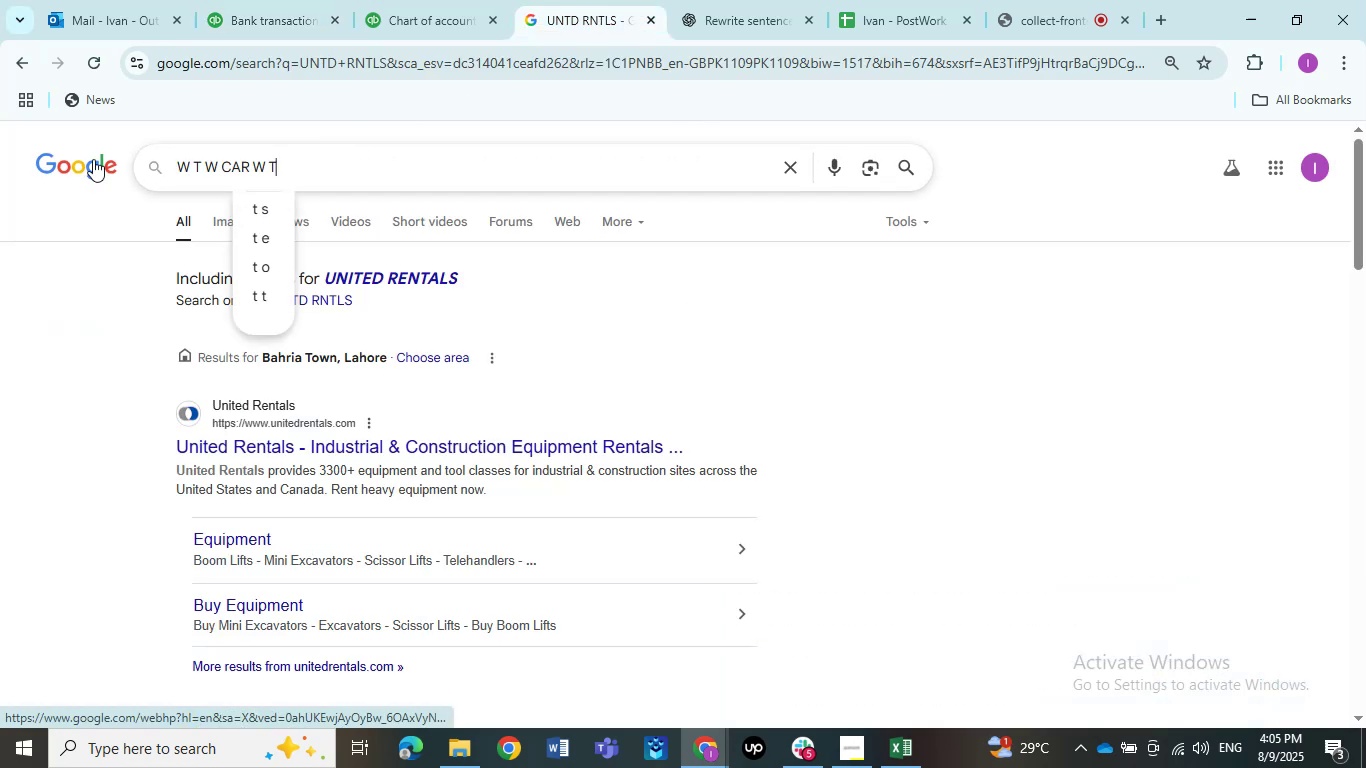 
key(NumpadEnter)
 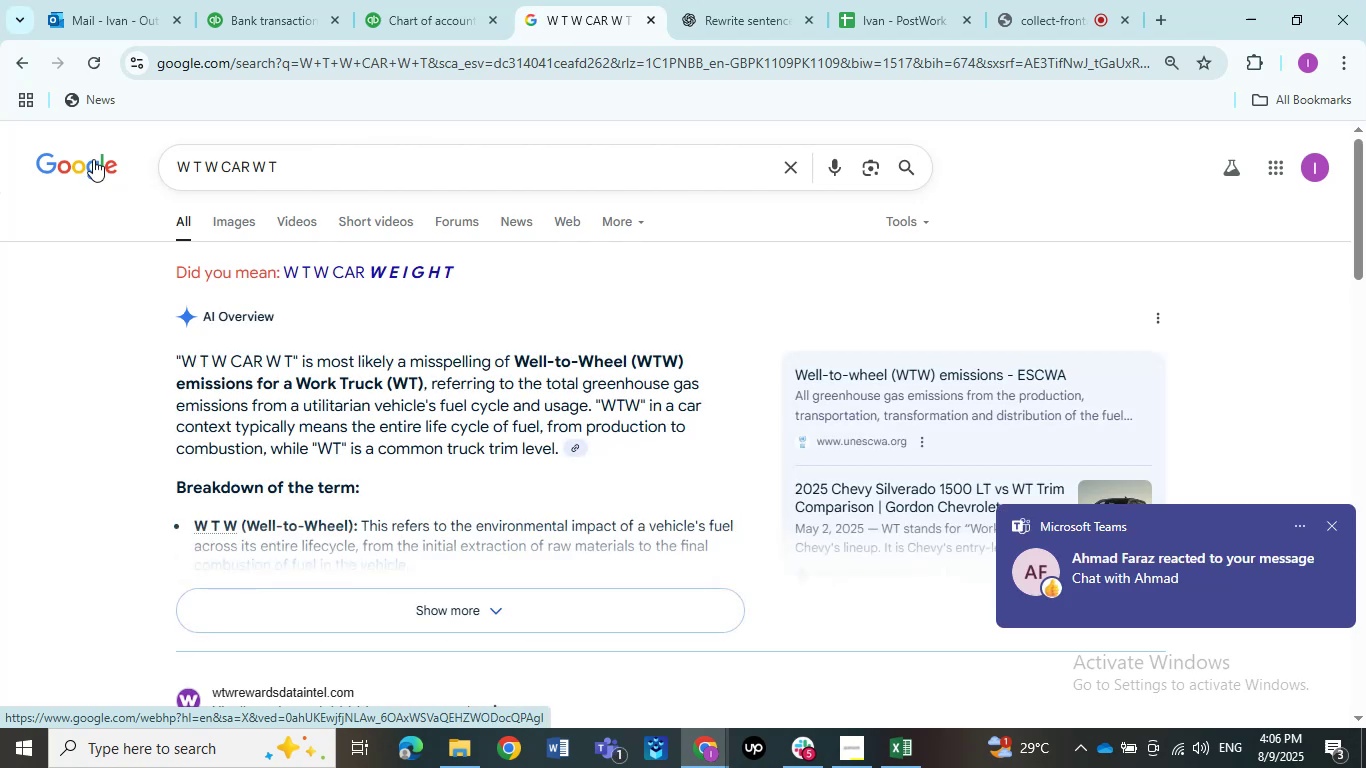 
wait(10.48)
 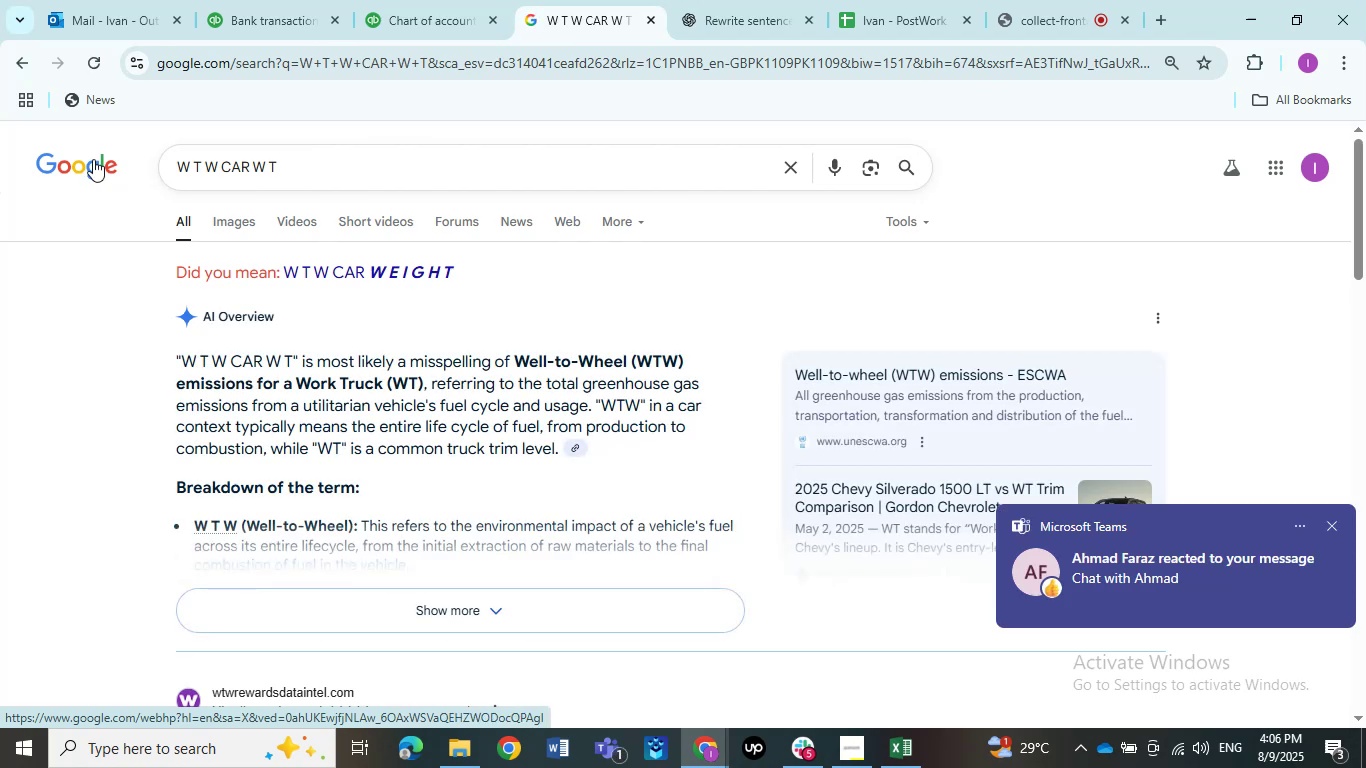 
scroll: coordinate [582, 418], scroll_direction: down, amount: 2.0
 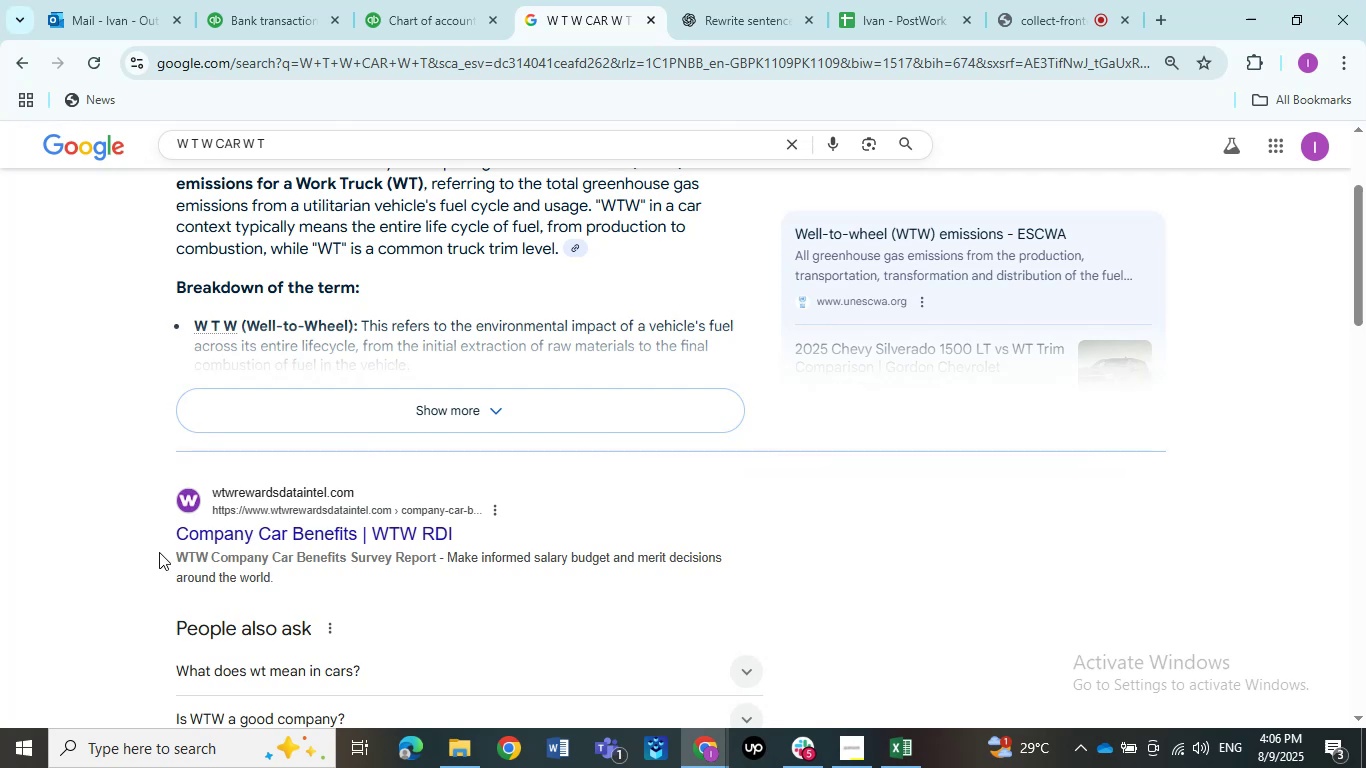 
wait(7.22)
 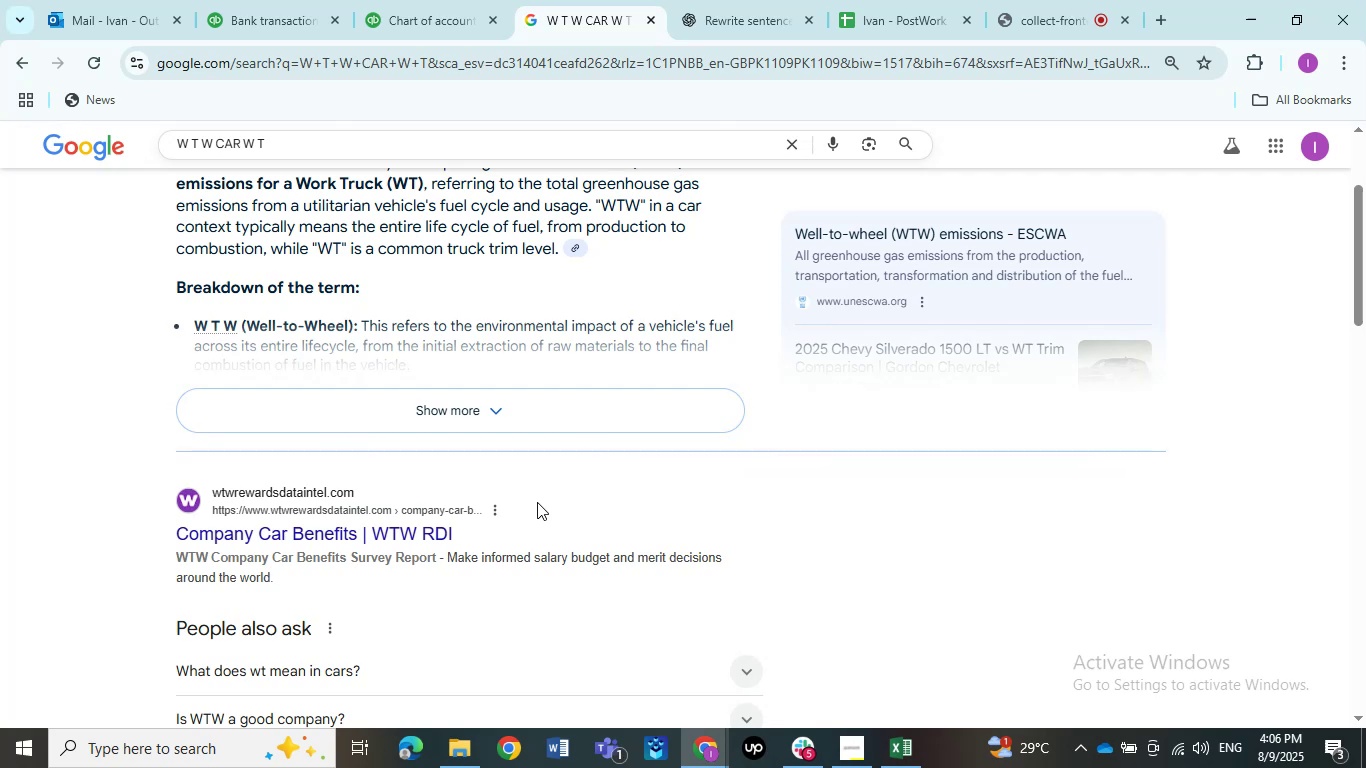 
left_click([241, 10])
 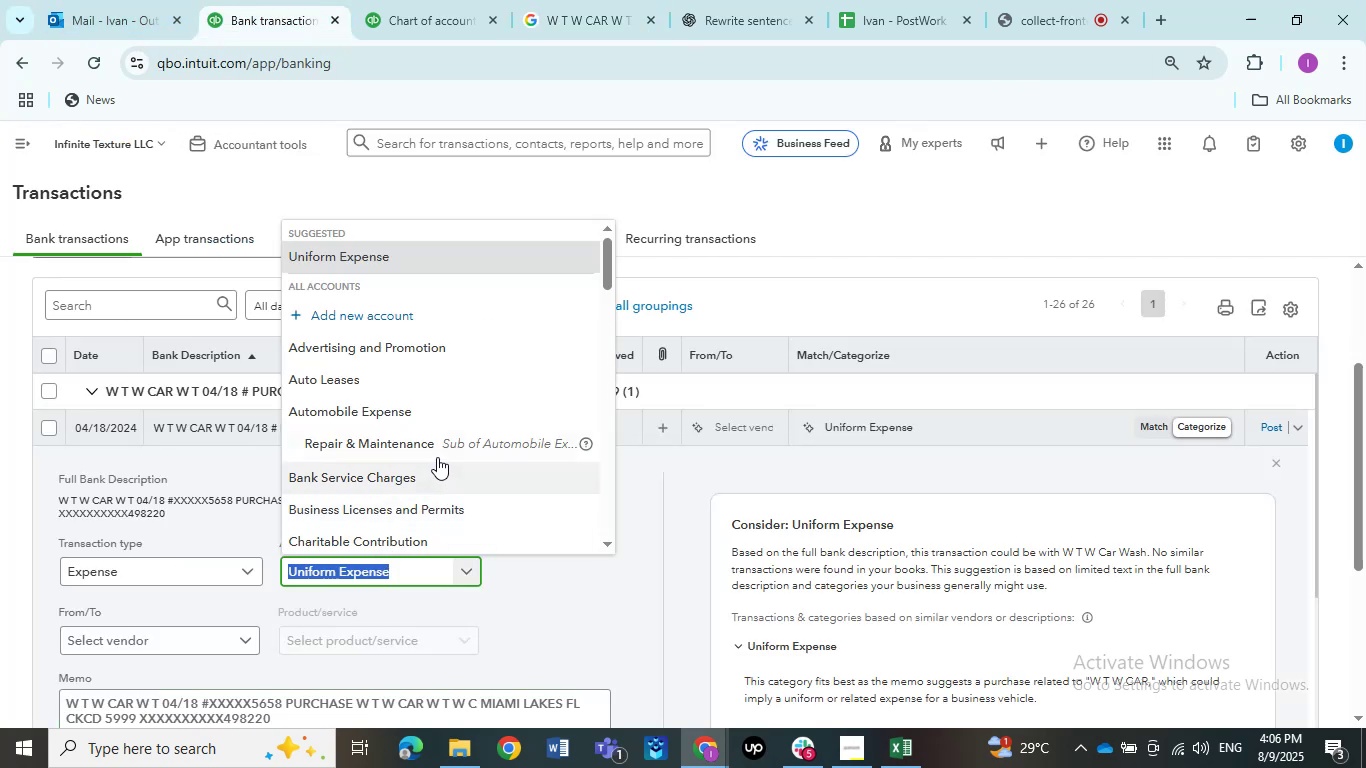 
type(ask)
 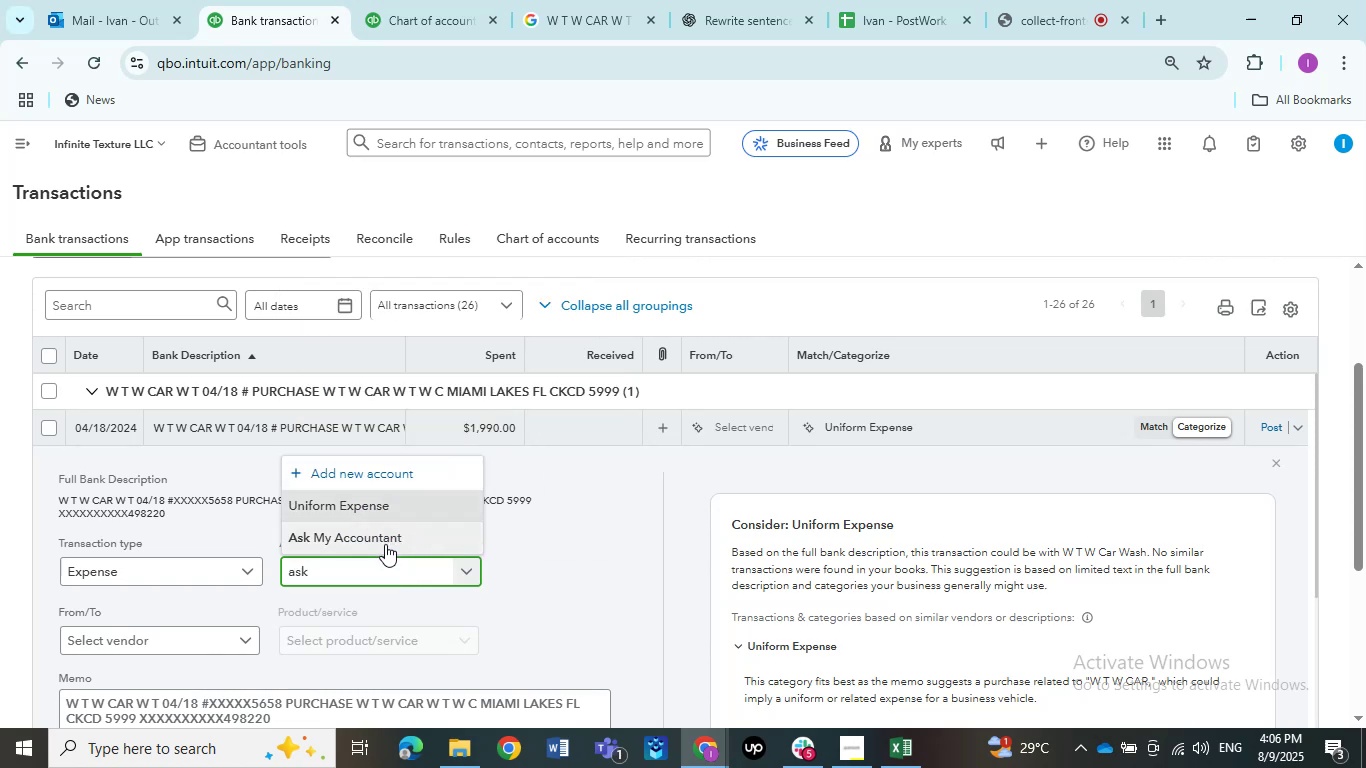 
left_click([385, 544])
 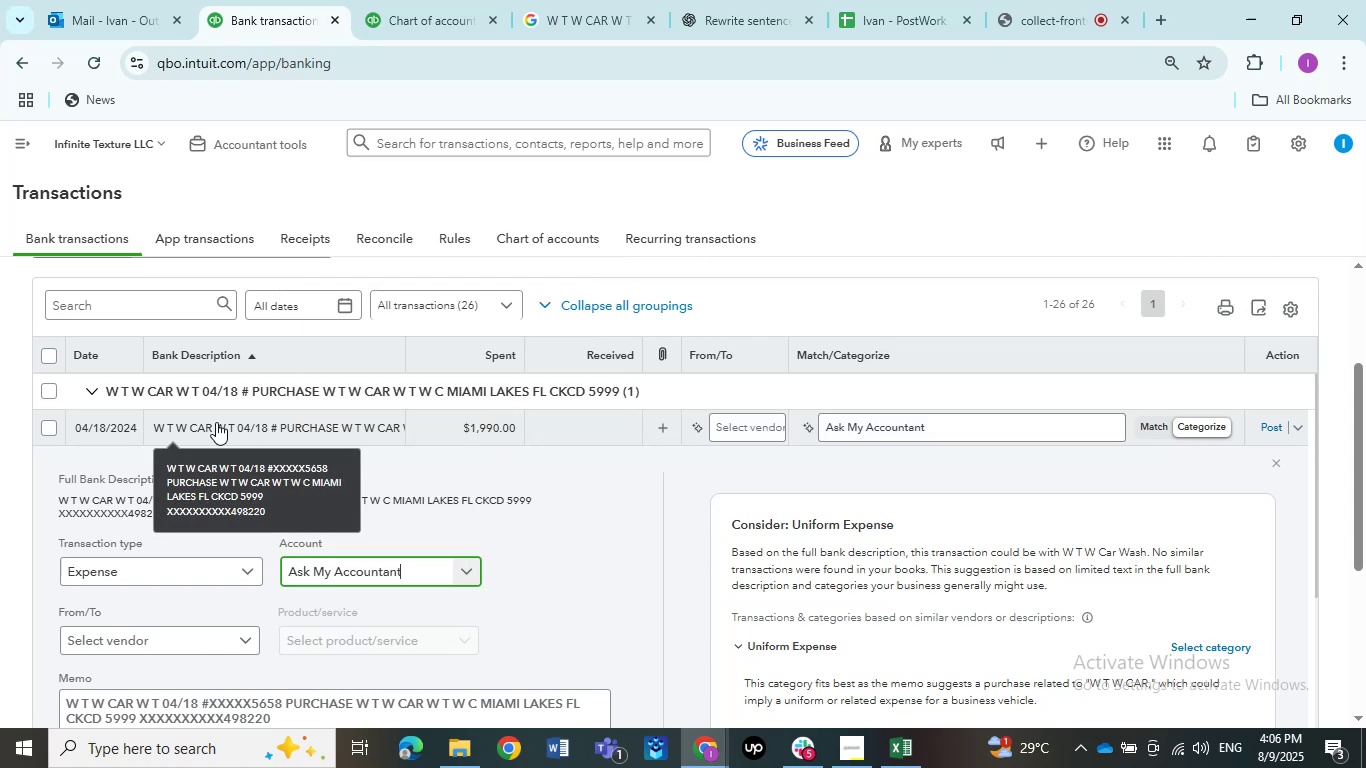 
left_click([216, 422])
 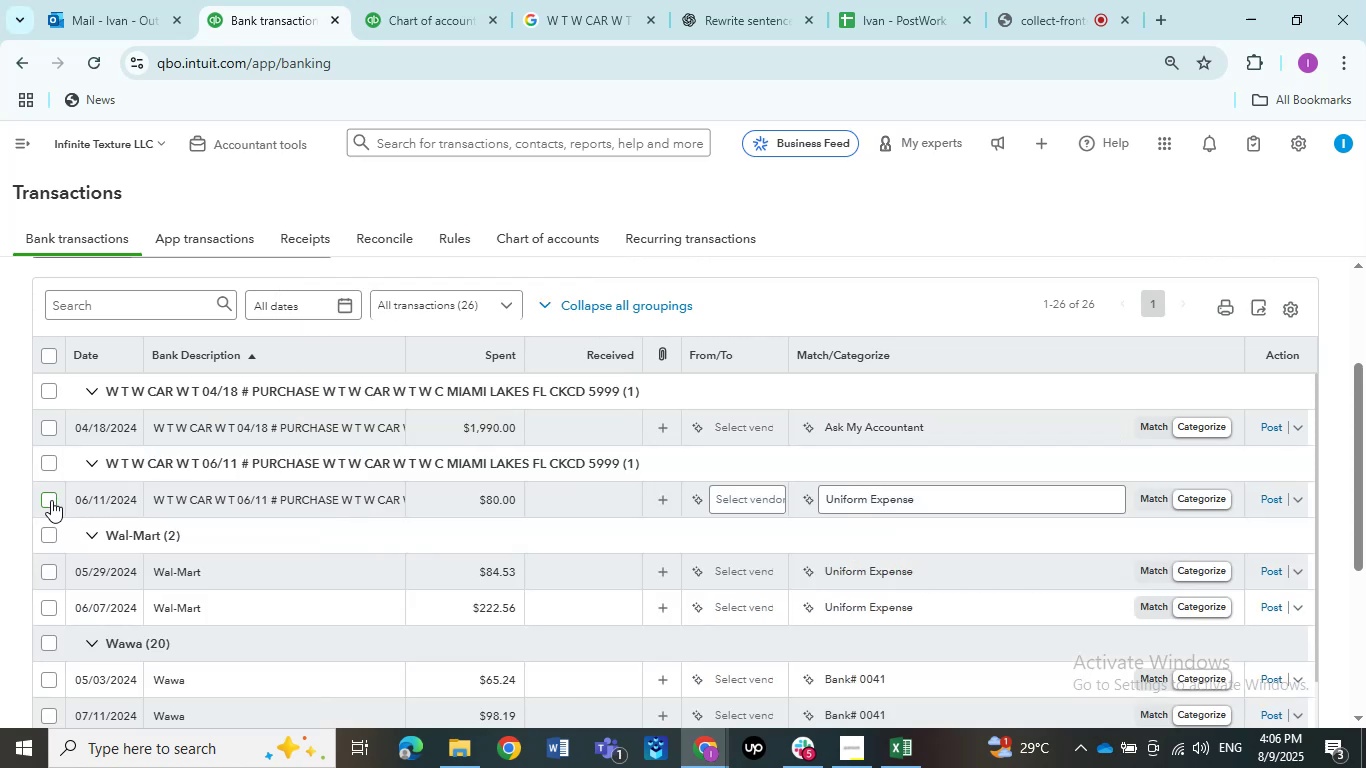 
wait(5.81)
 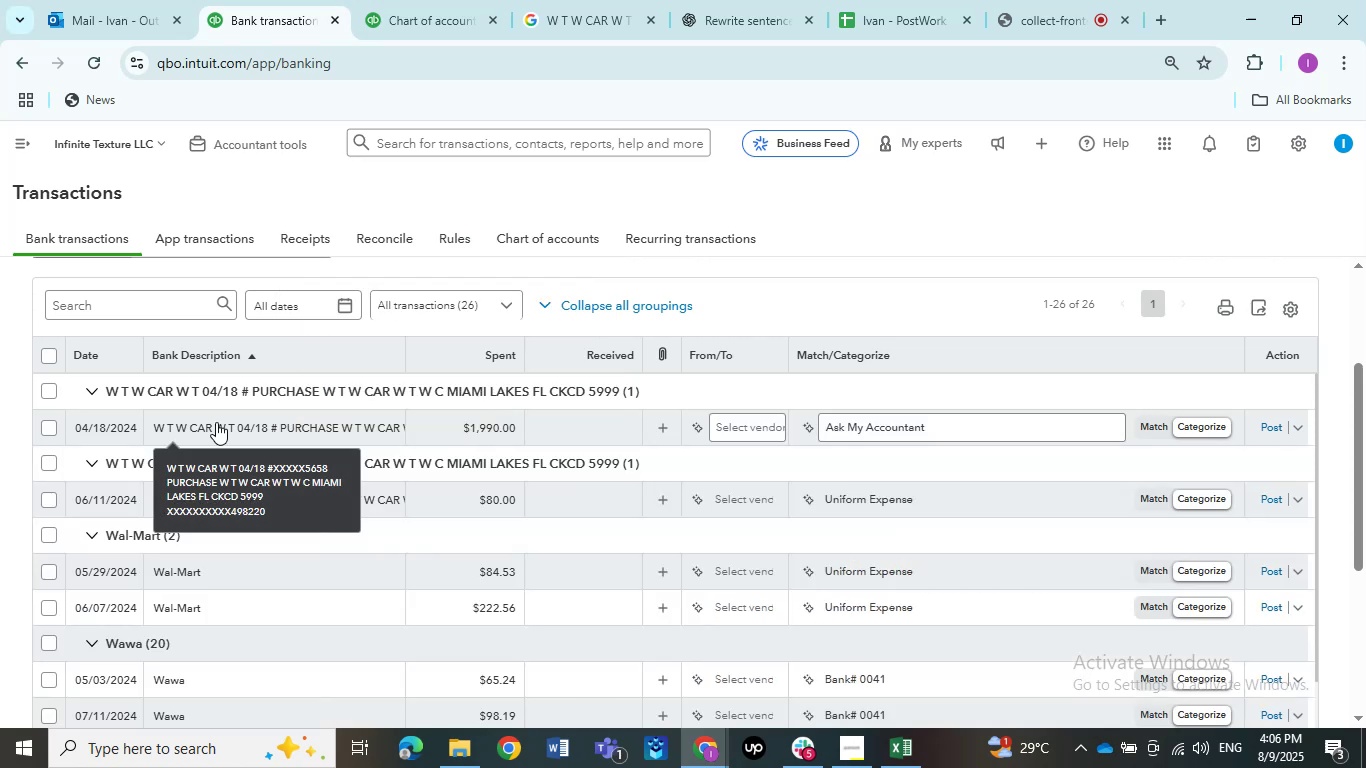 
left_click([246, 503])
 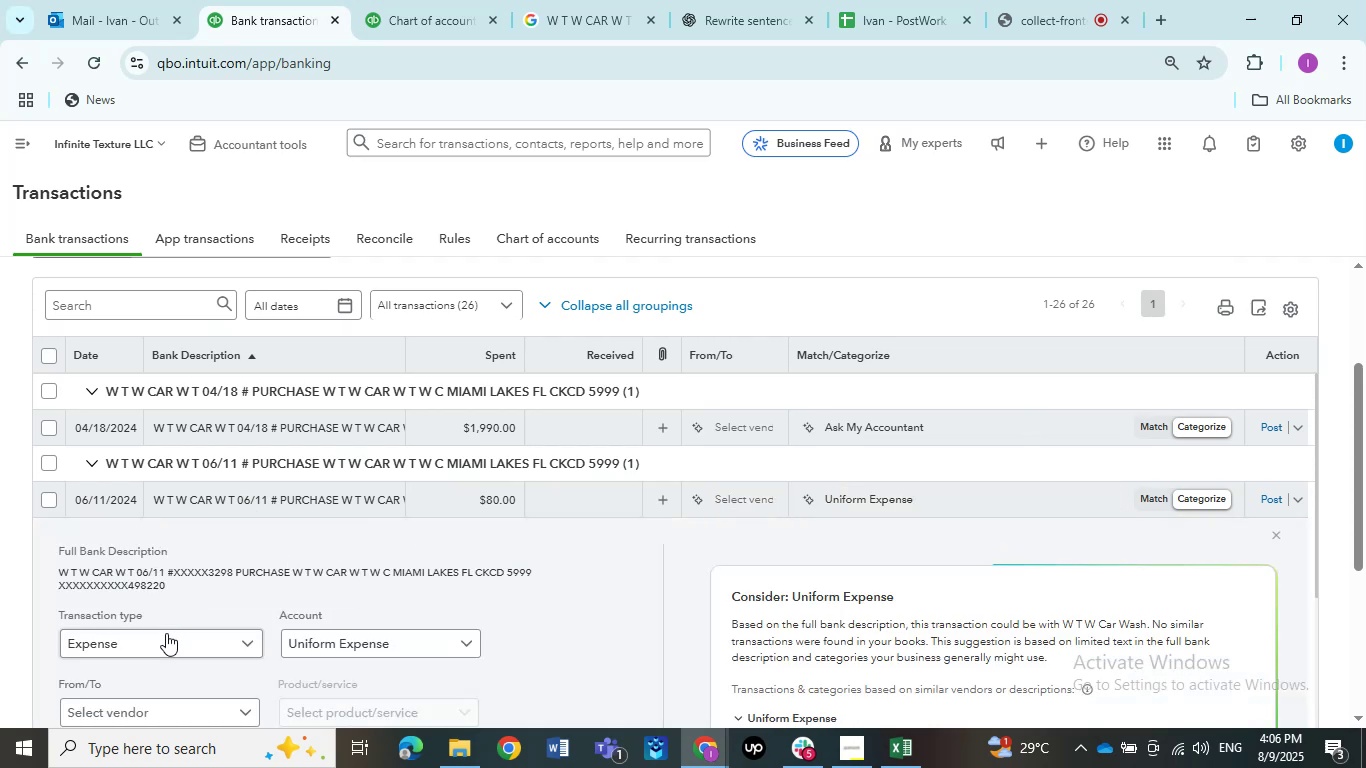 
scroll: coordinate [383, 613], scroll_direction: down, amount: 1.0
 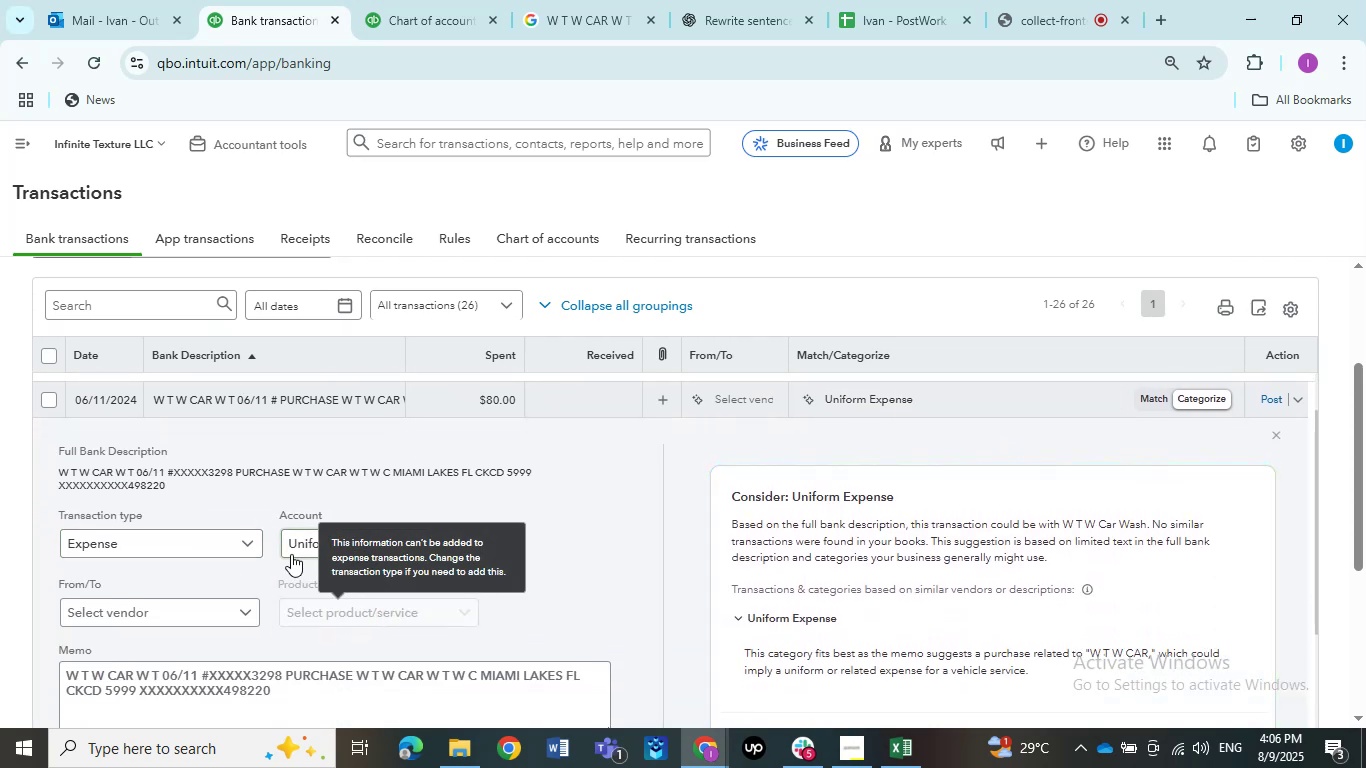 
left_click([291, 554])
 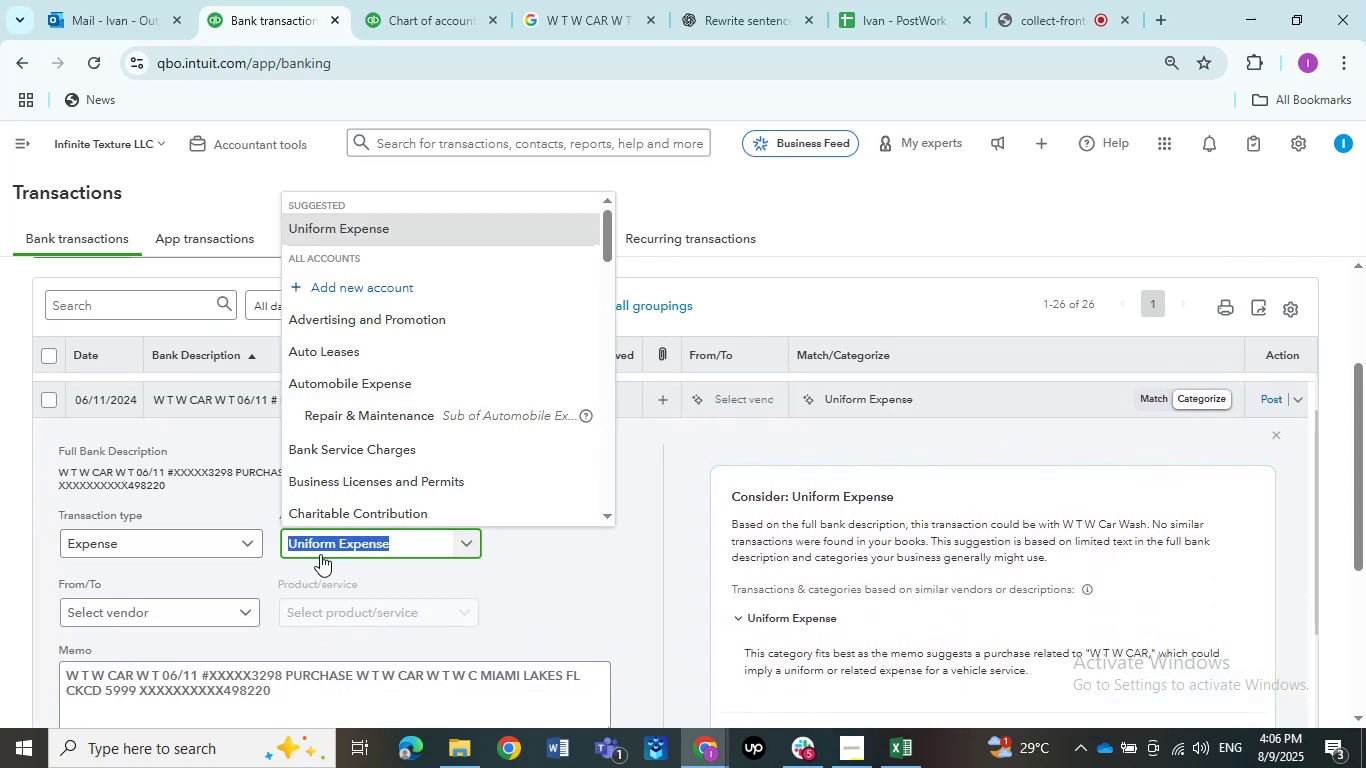 
type(ask)
 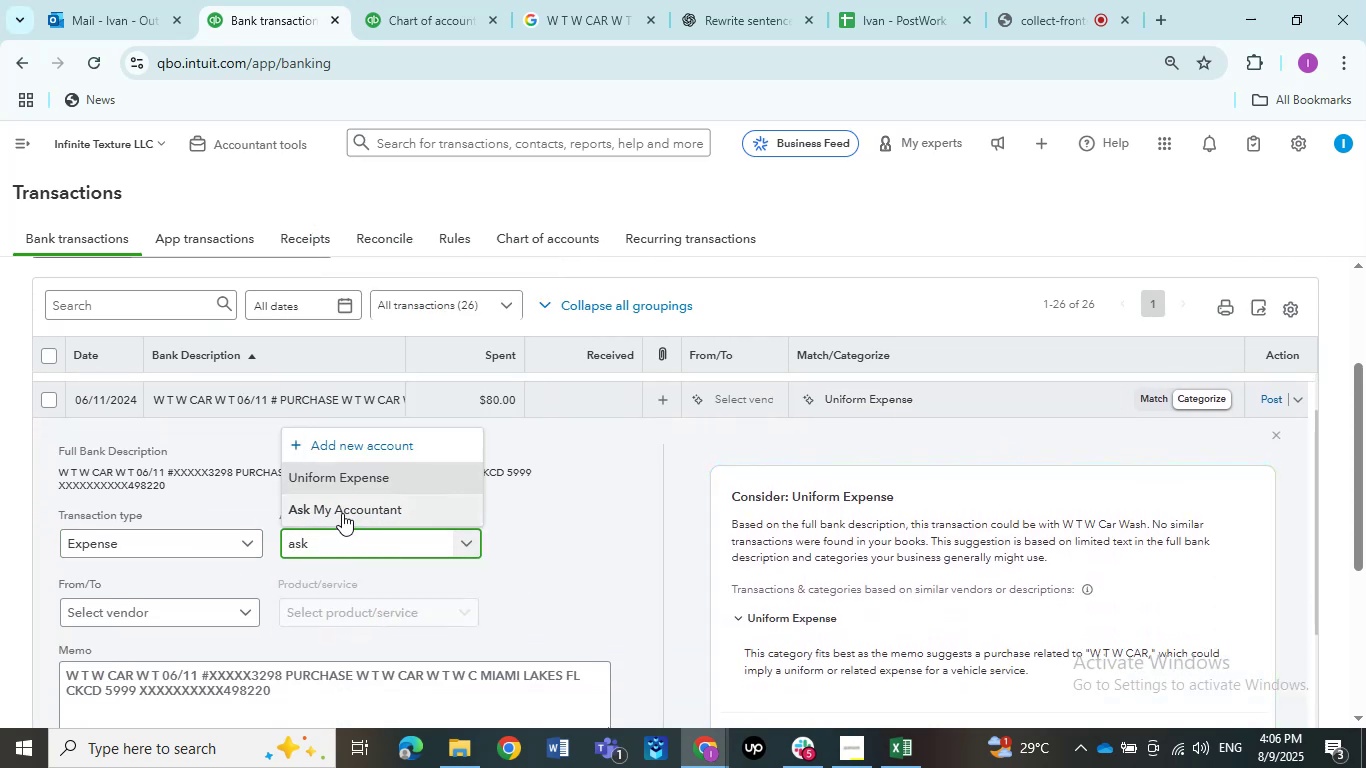 
left_click([342, 513])
 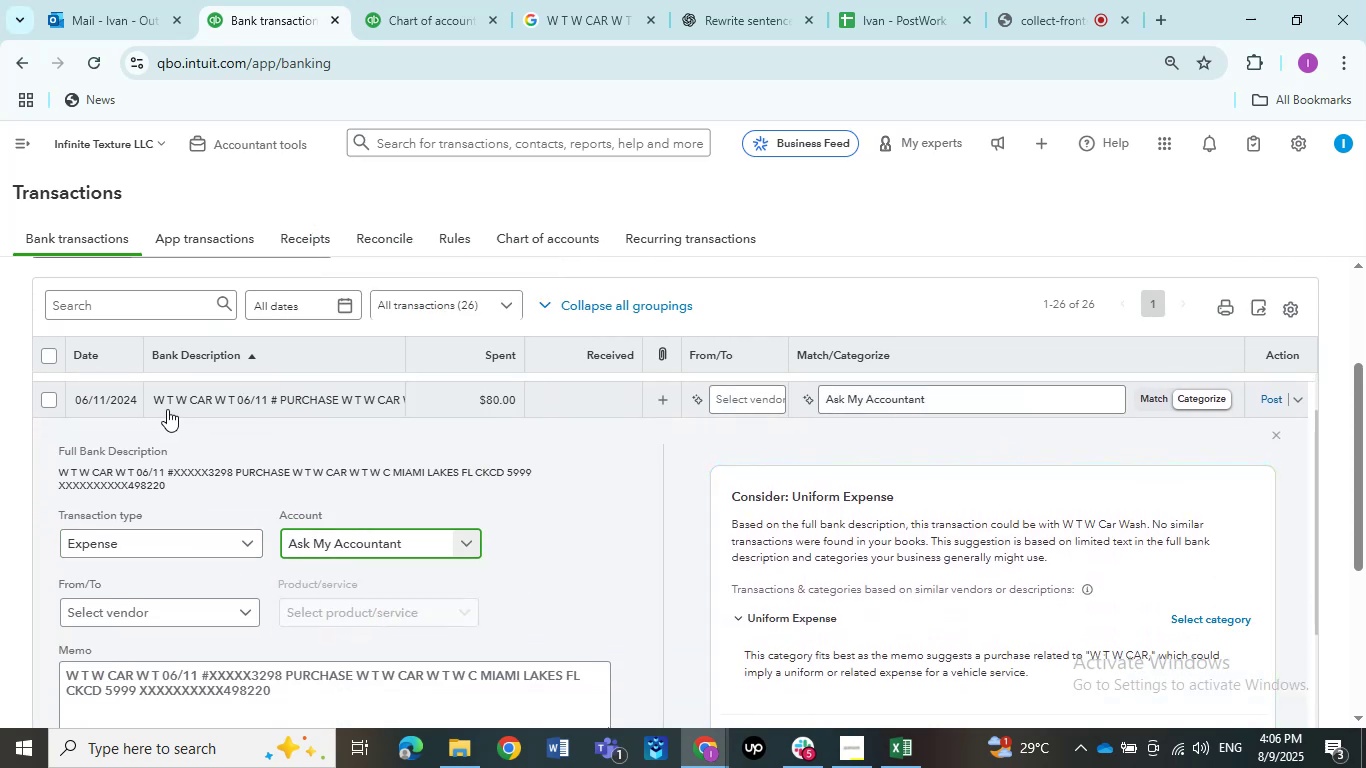 
left_click([166, 413])
 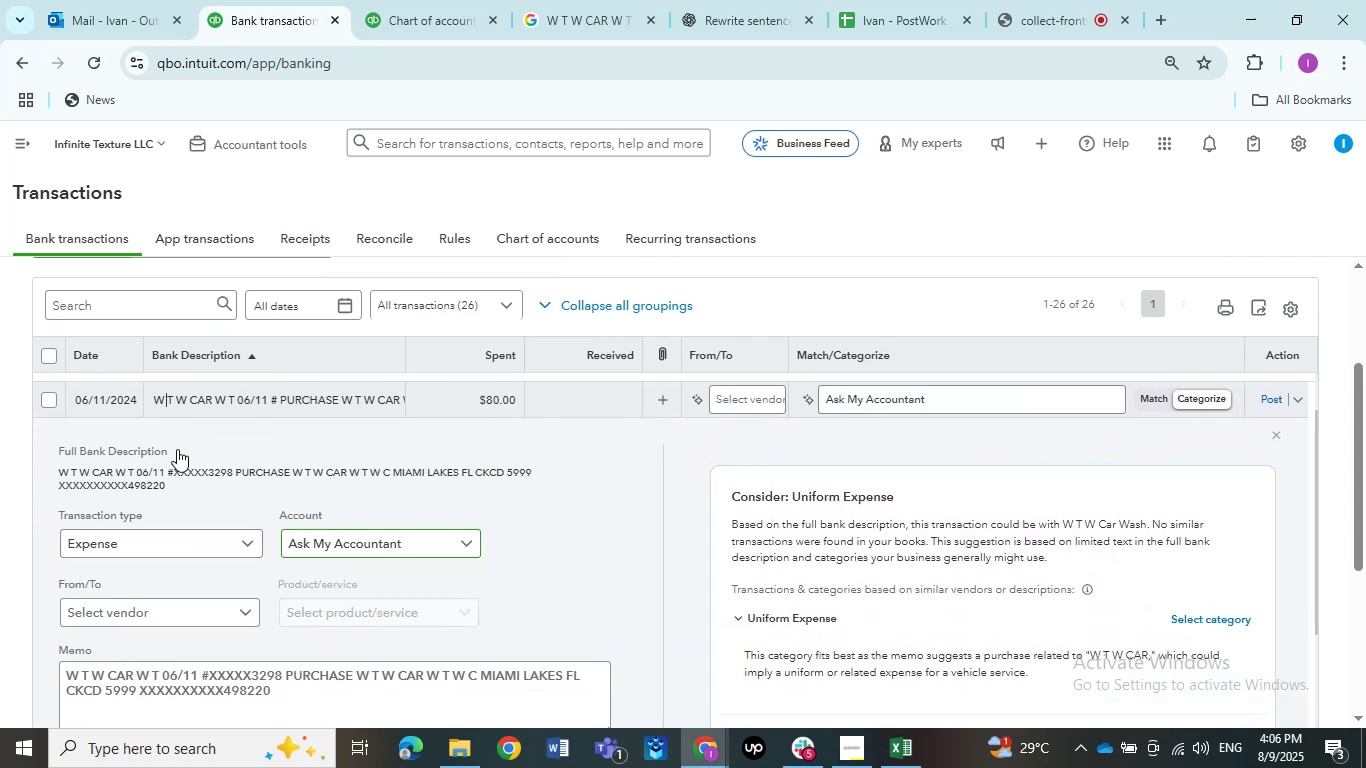 
scroll: coordinate [177, 449], scroll_direction: up, amount: 1.0
 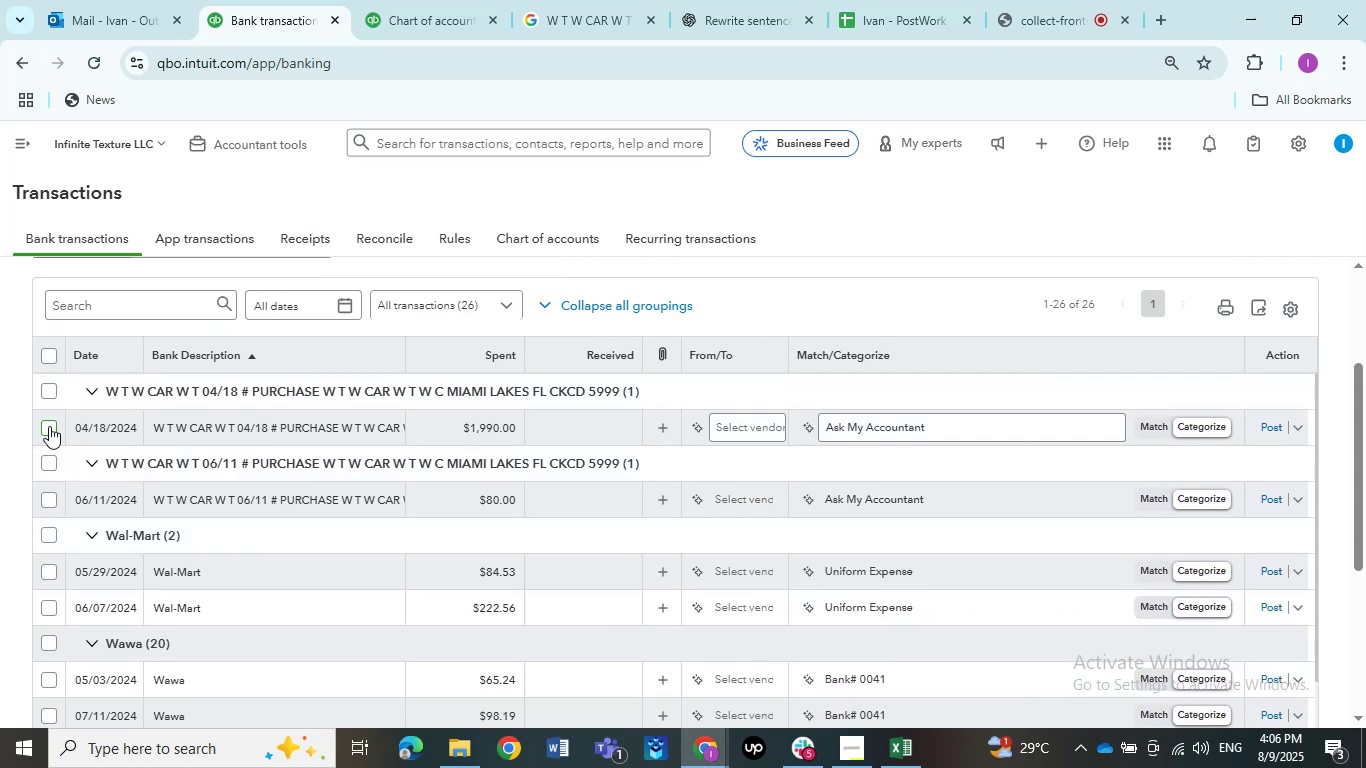 
left_click([49, 426])
 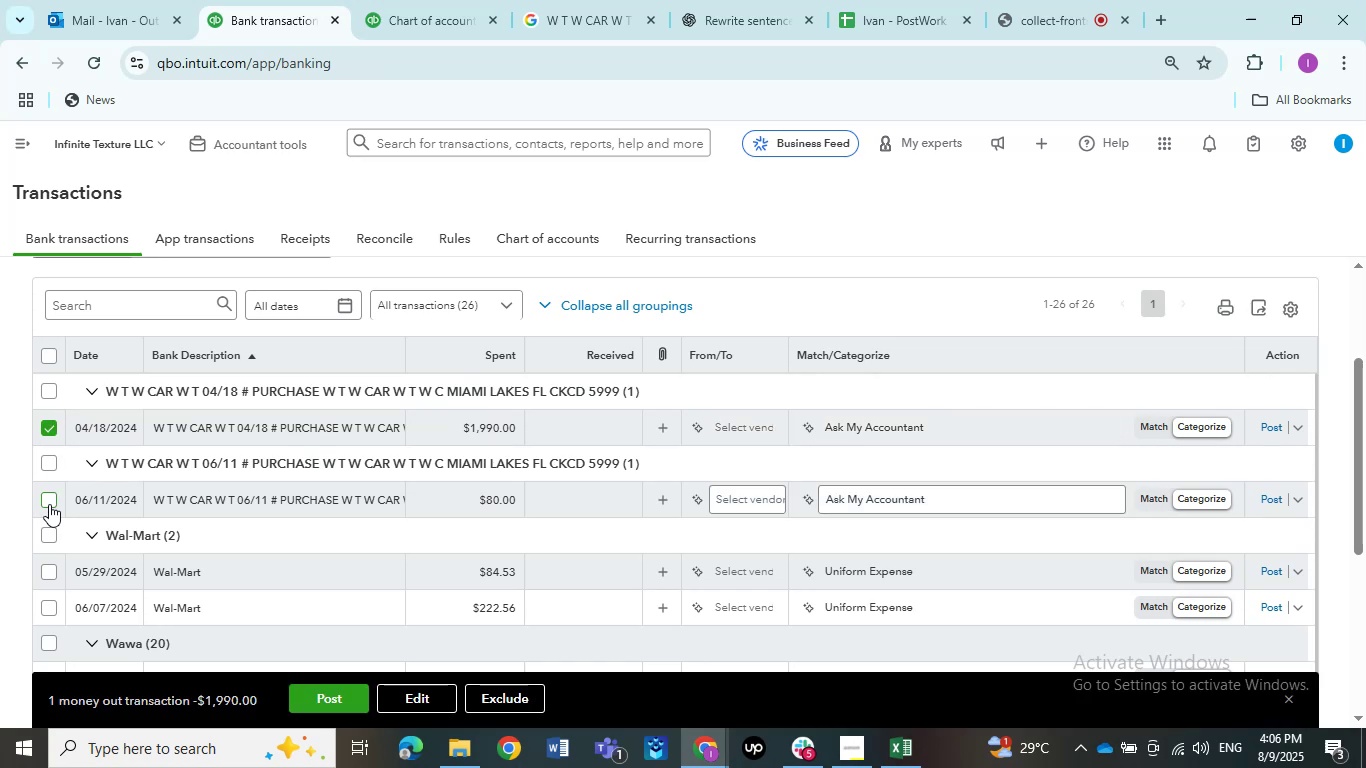 
left_click([49, 504])
 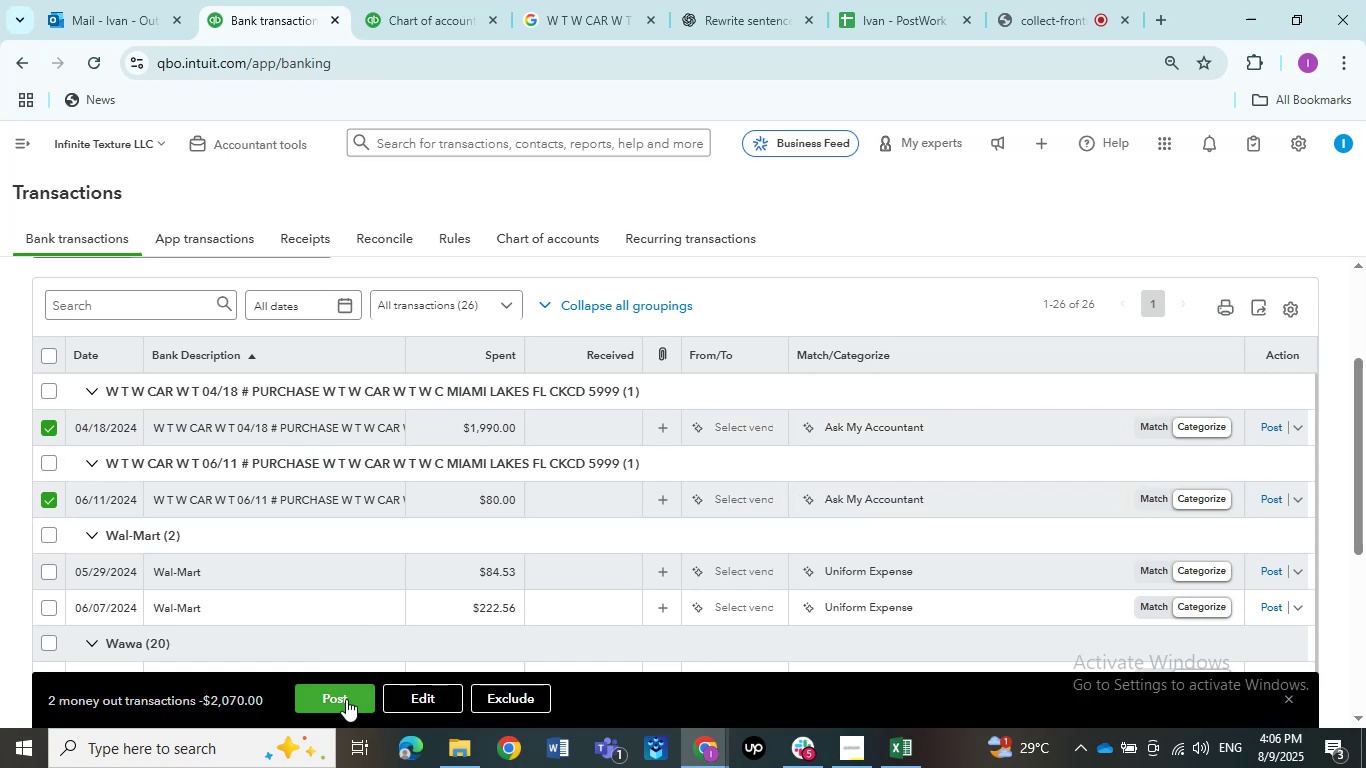 
left_click([346, 699])
 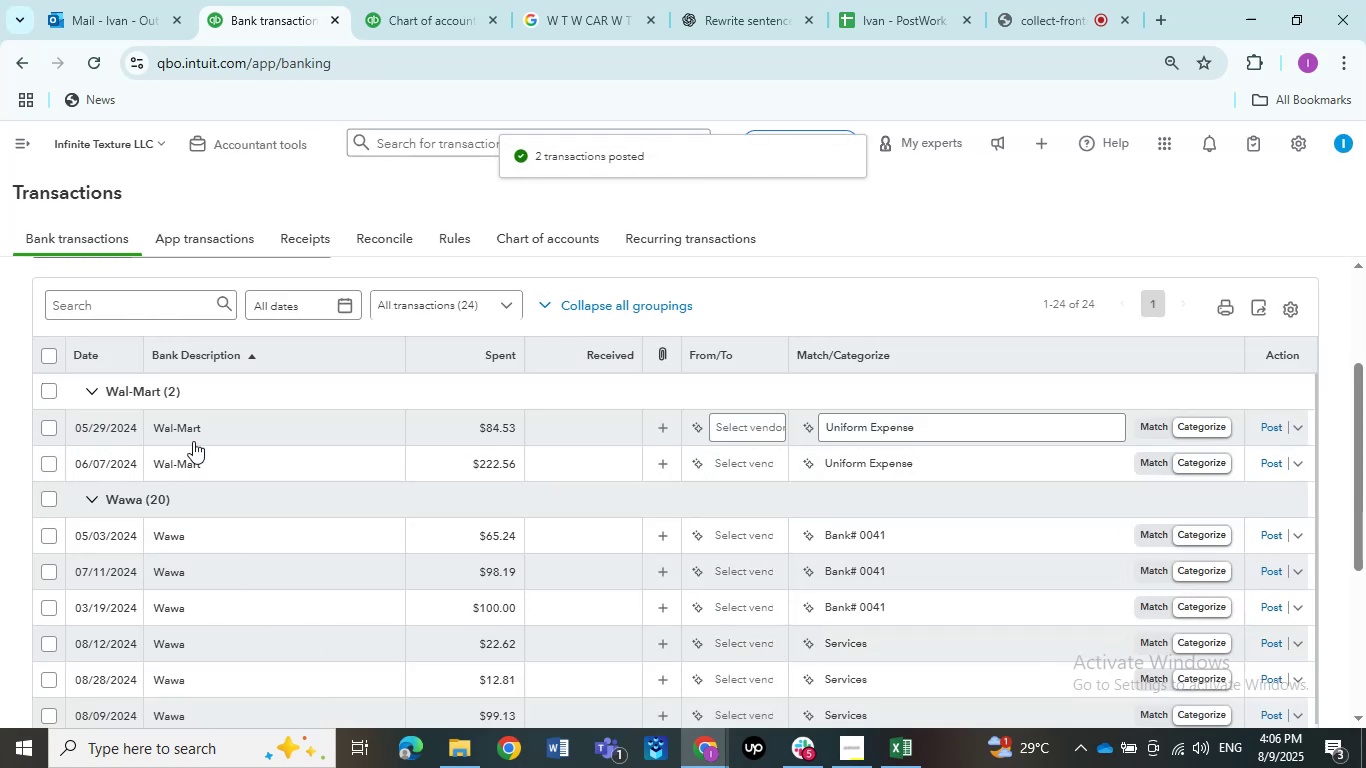 
left_click([44, 392])
 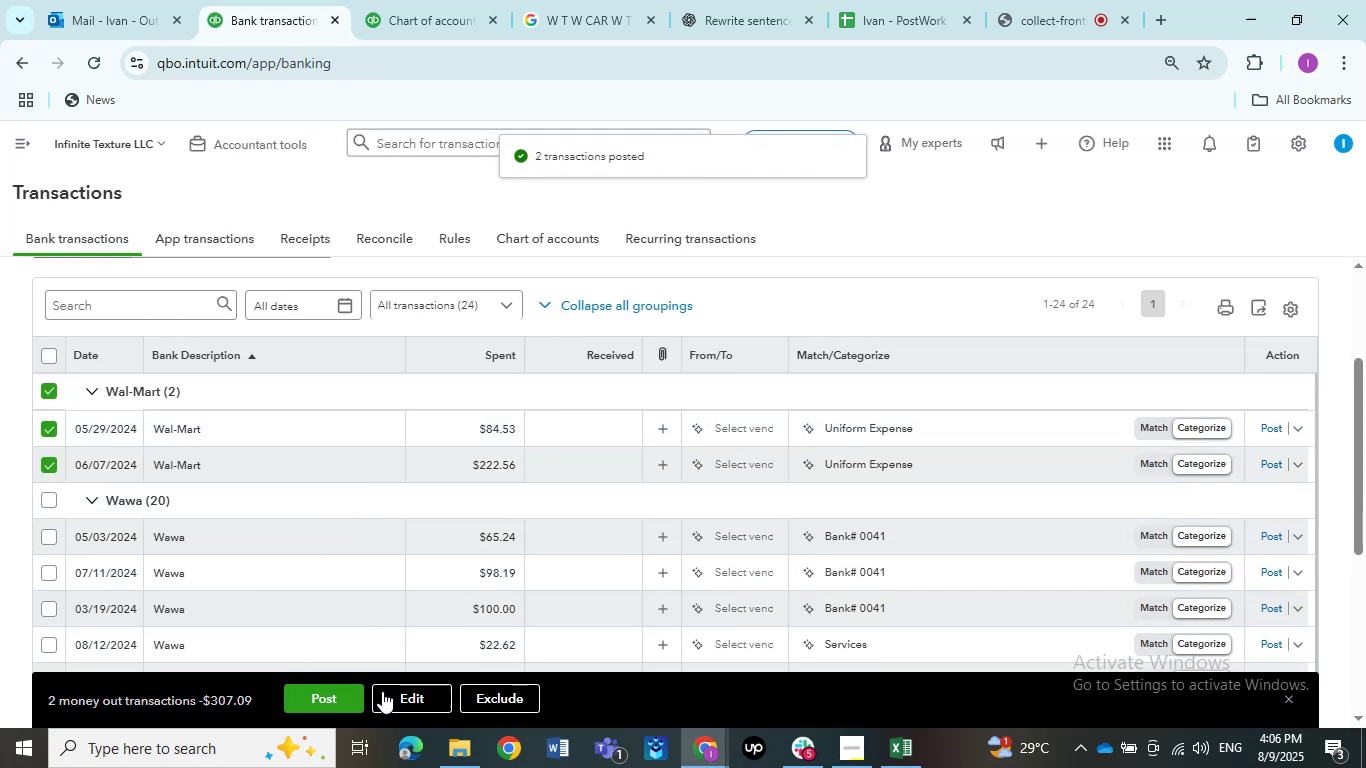 
left_click([392, 698])
 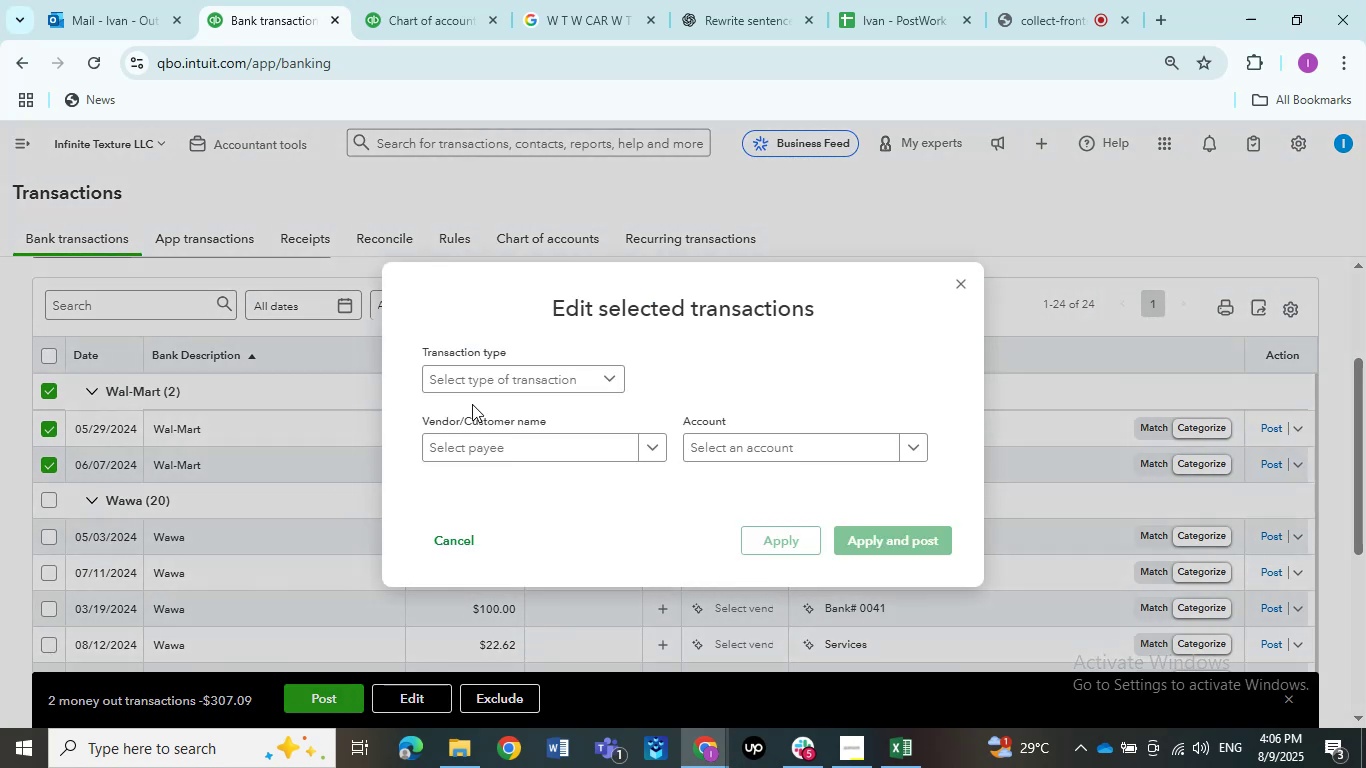 
left_click([472, 393])
 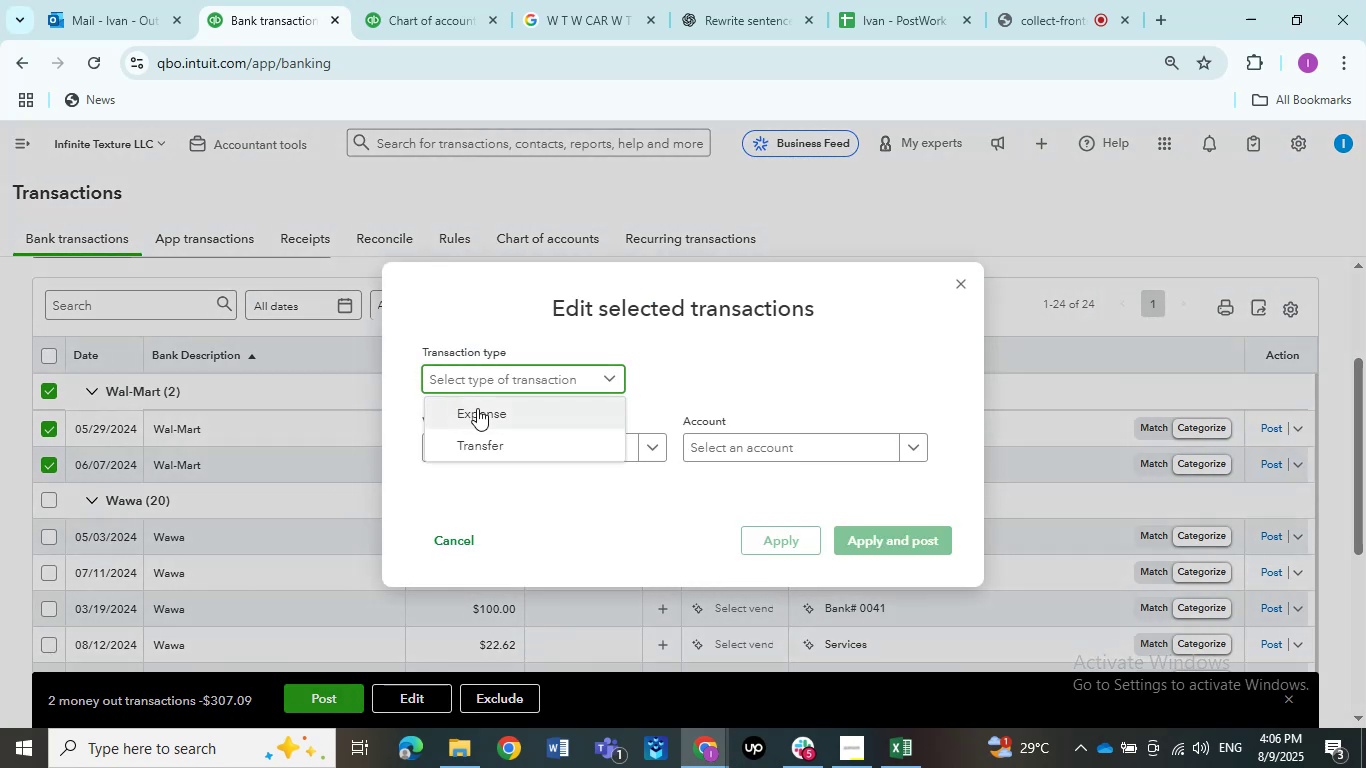 
left_click([477, 408])
 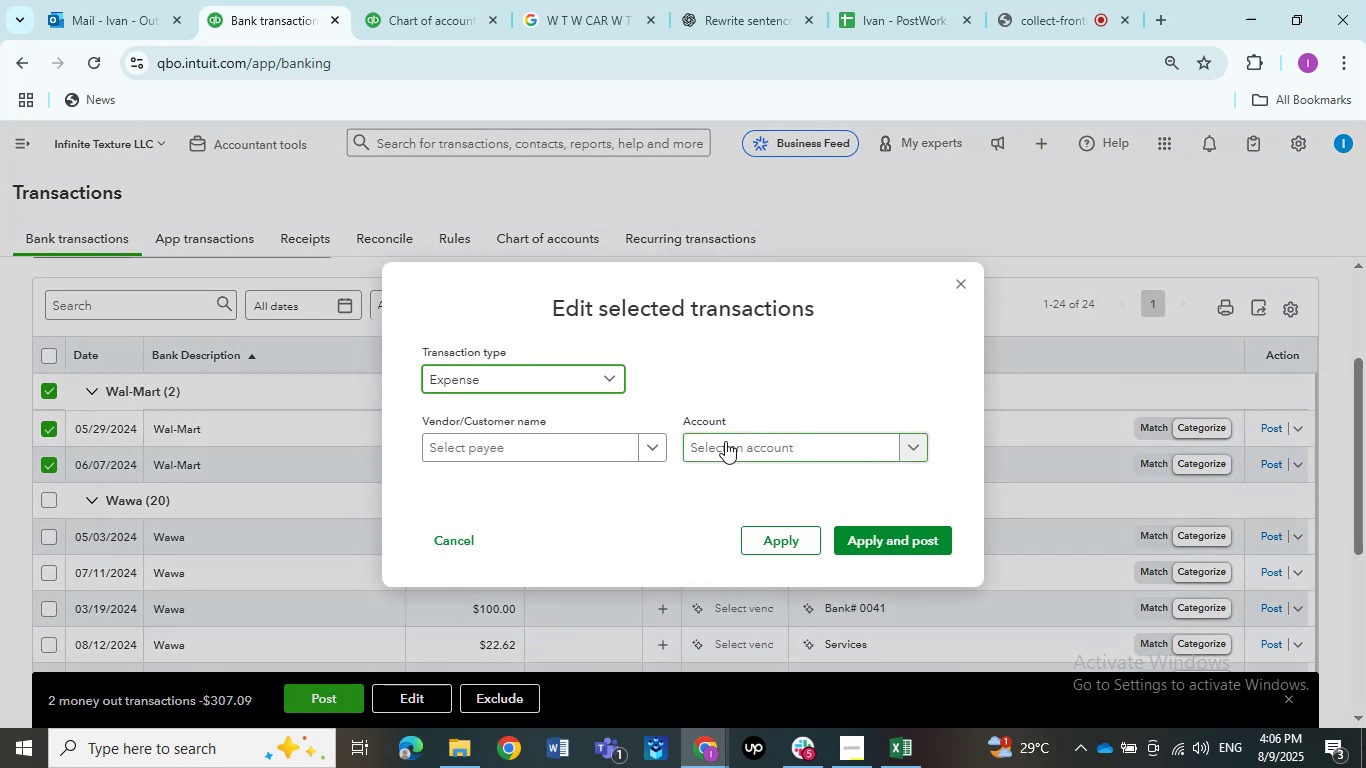 
left_click([725, 441])
 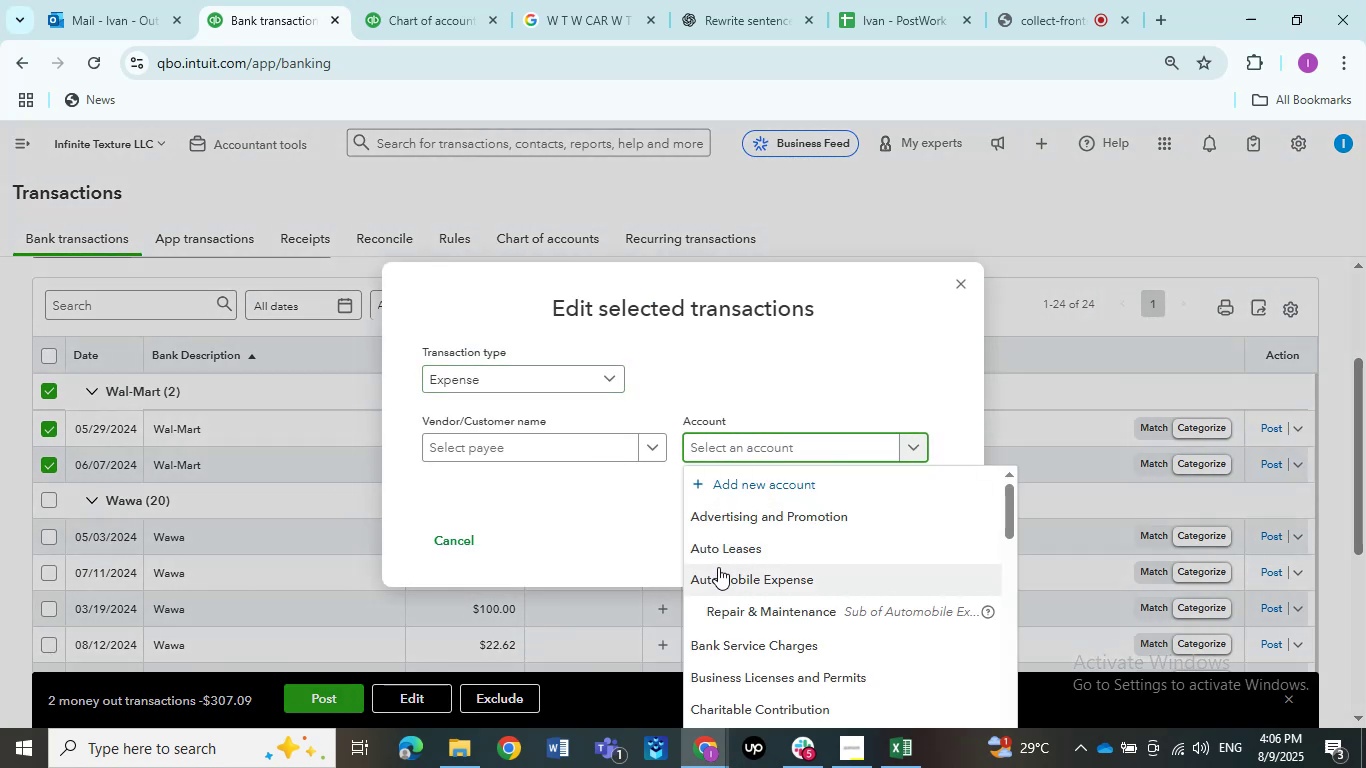 
wait(6.37)
 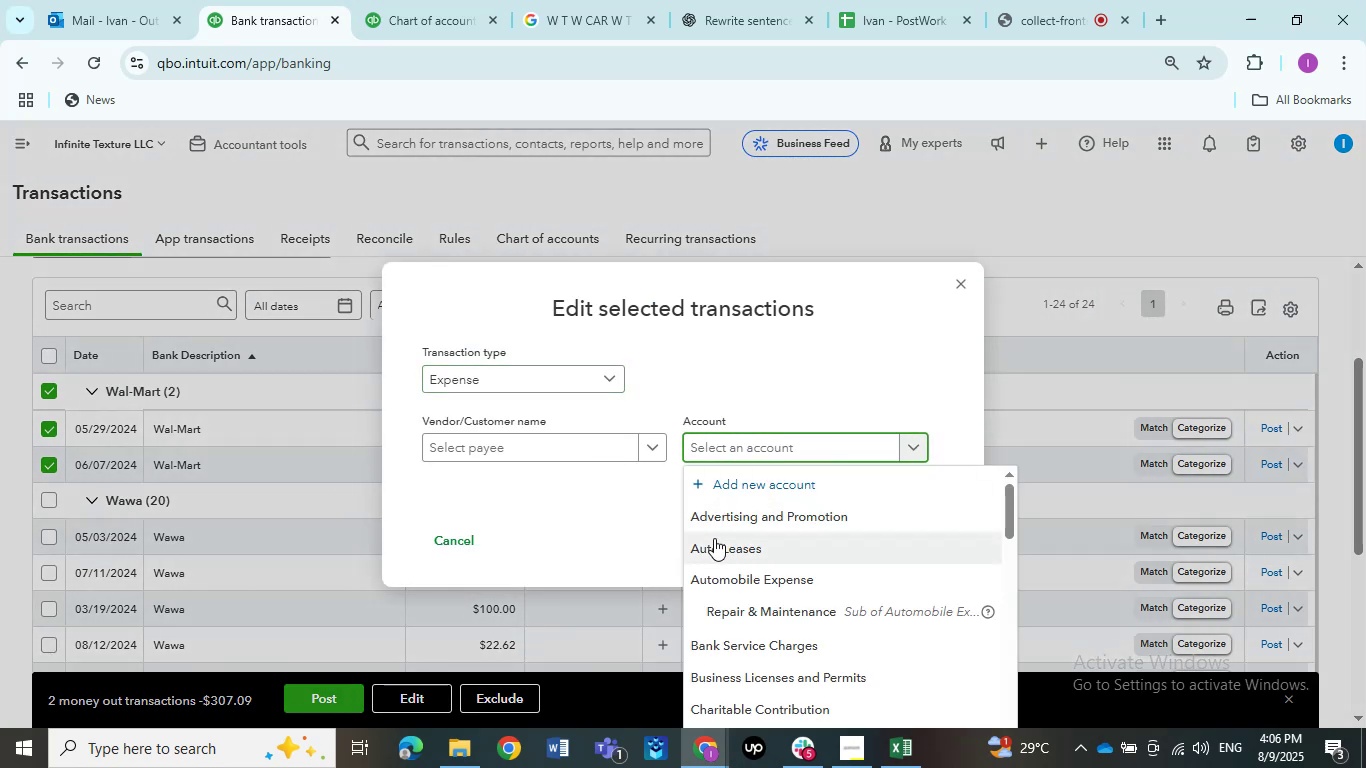 
type(sup)
 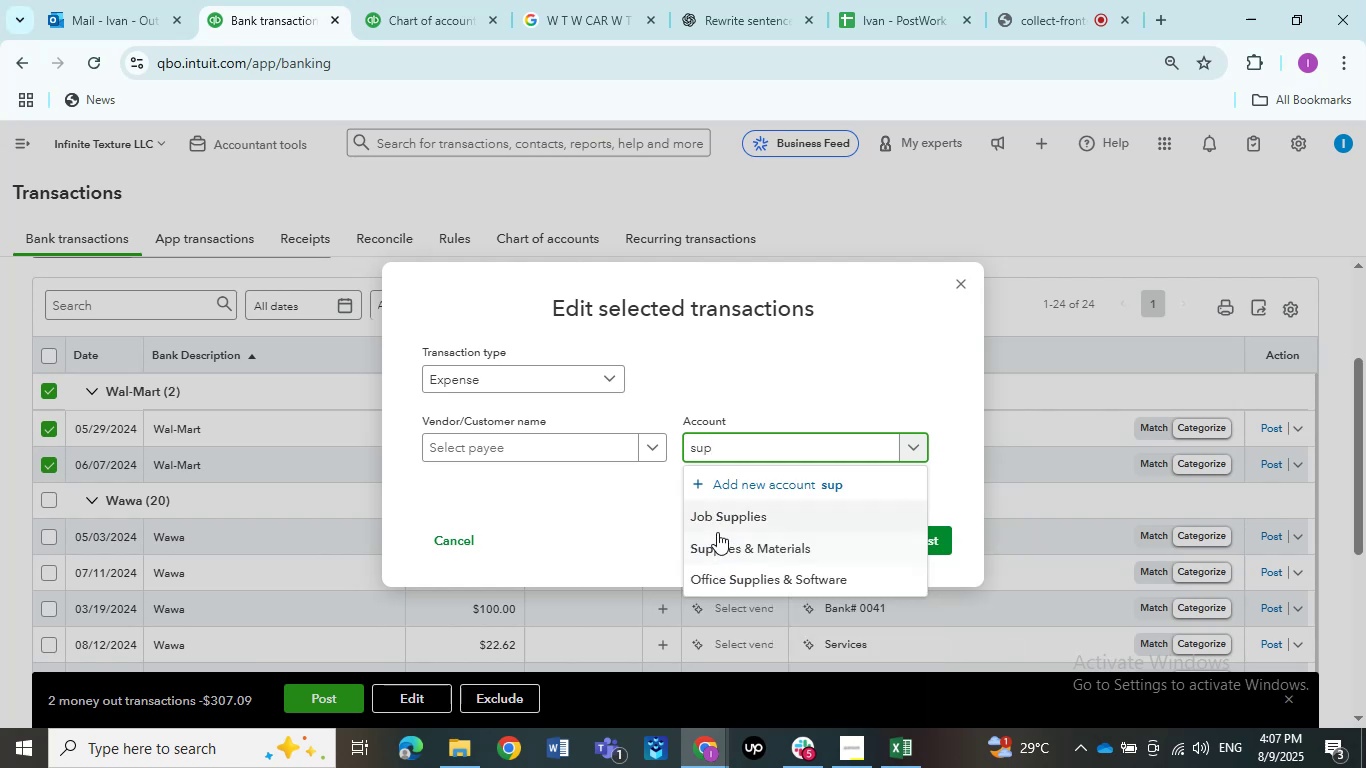 
left_click([717, 541])
 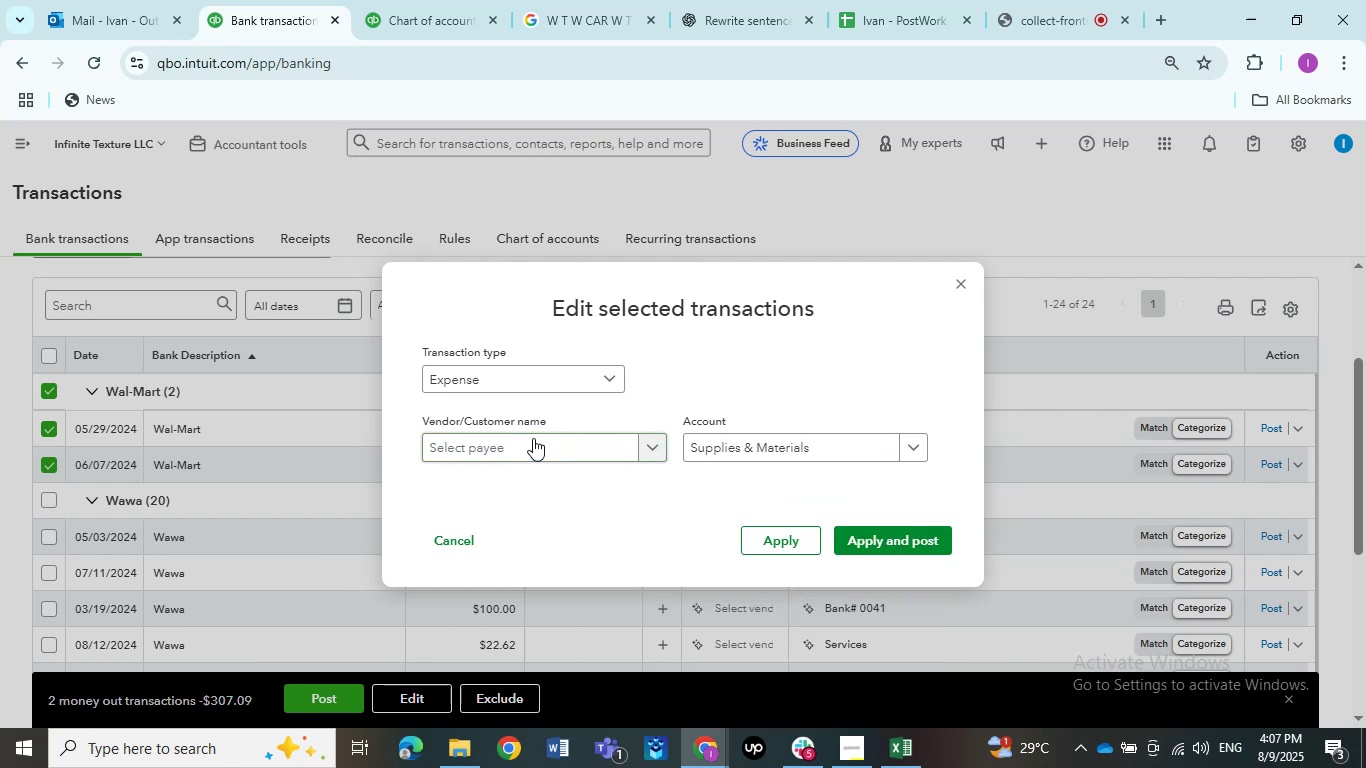 
left_click([533, 438])
 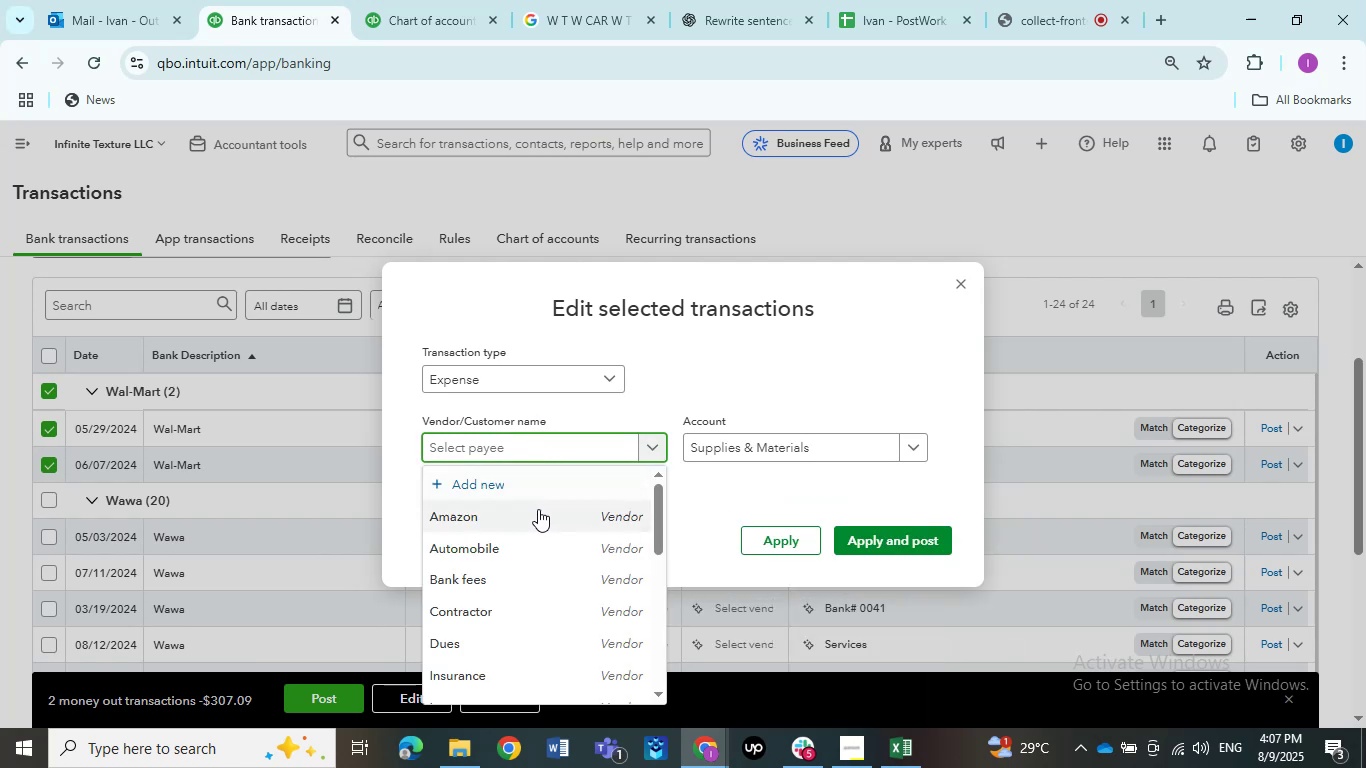 
scroll: coordinate [551, 528], scroll_direction: down, amount: 3.0
 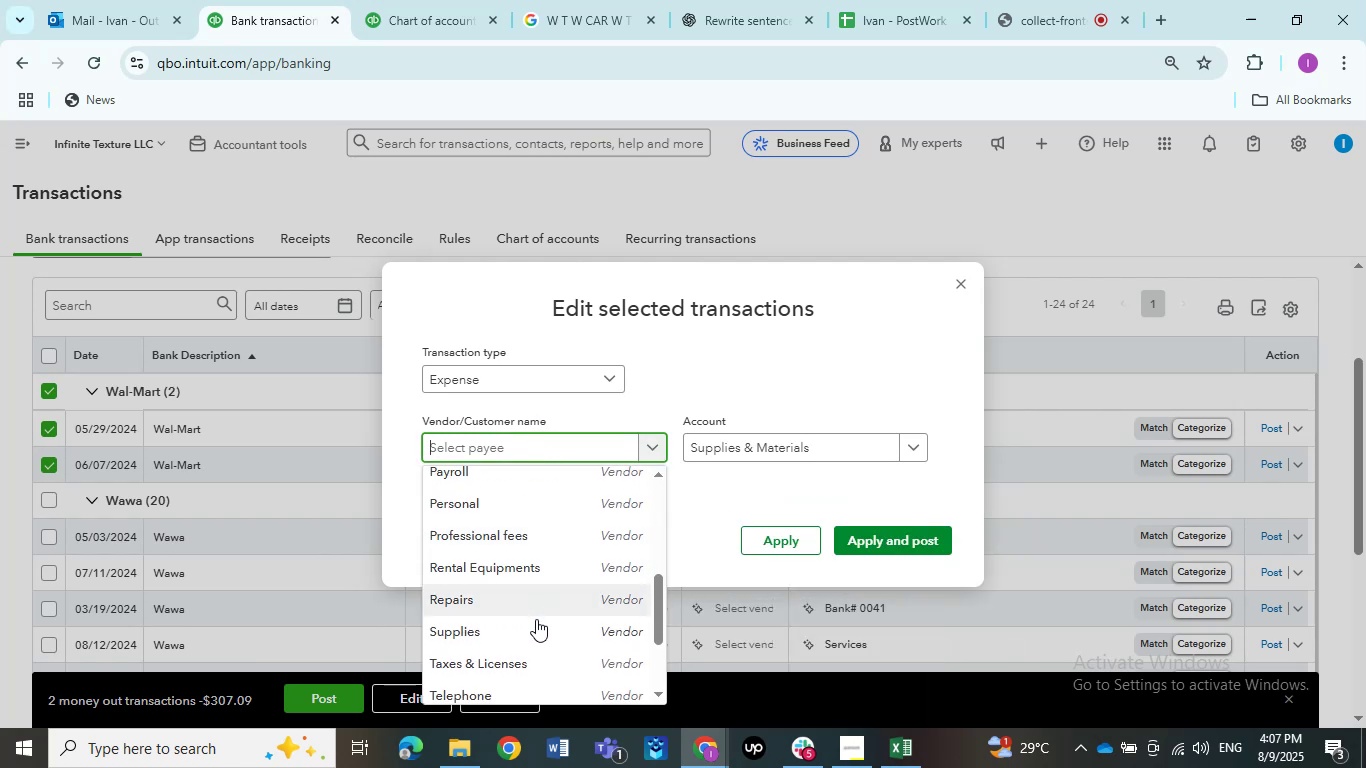 
left_click([536, 619])
 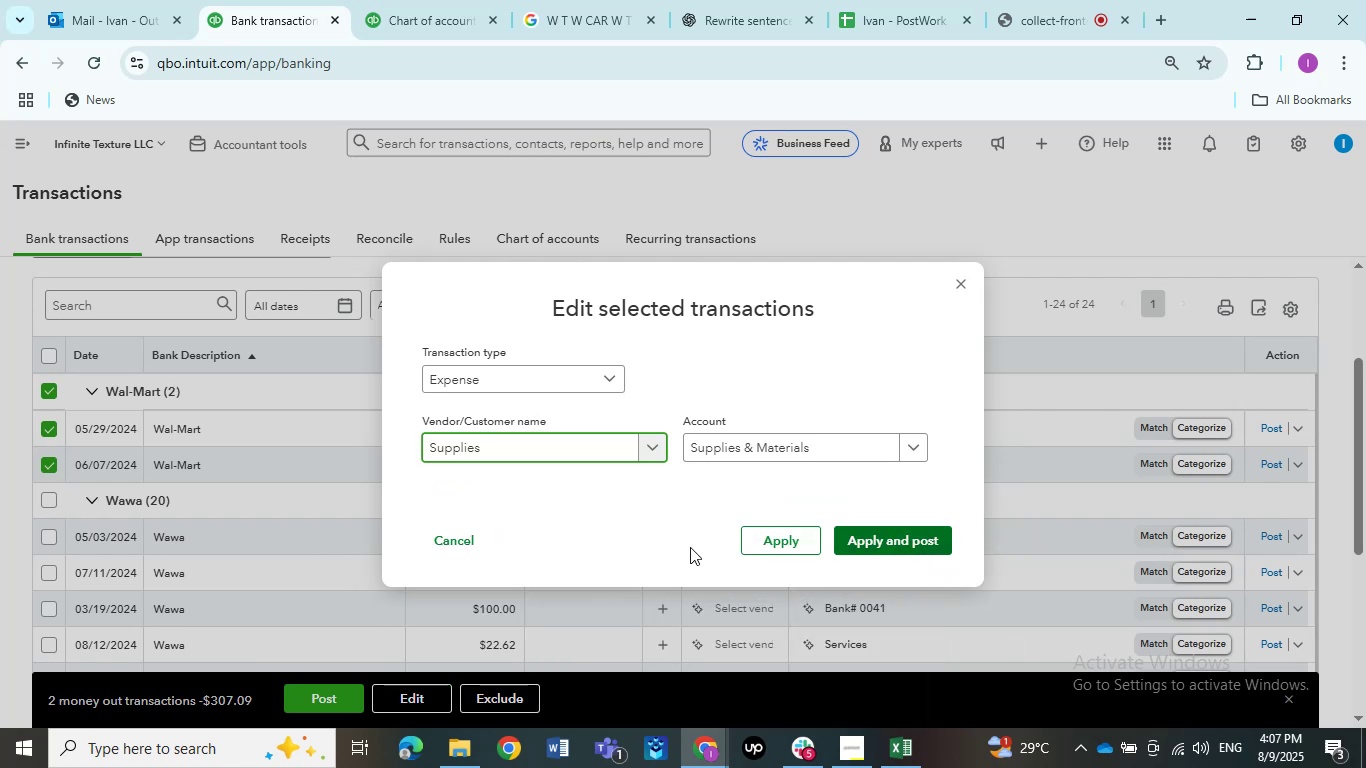 
left_click([757, 544])
 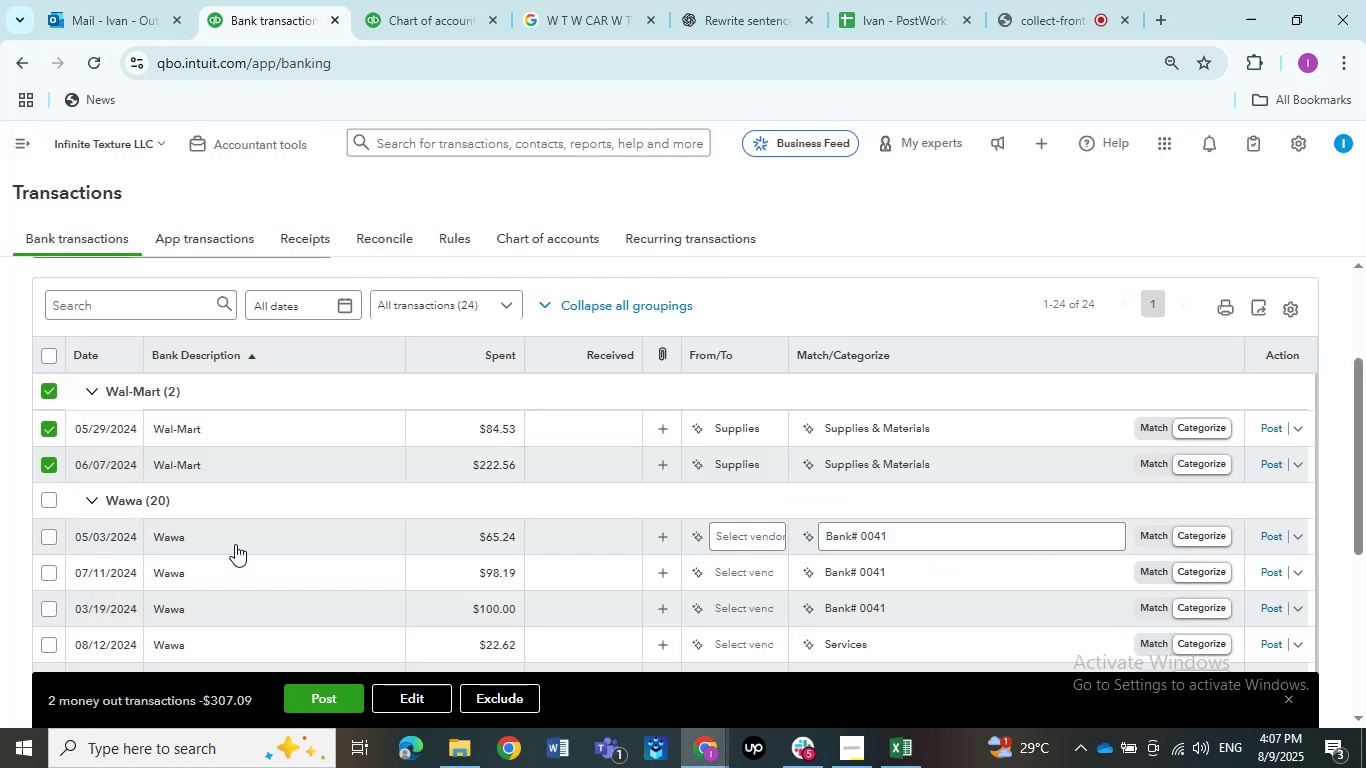 
left_click([235, 544])
 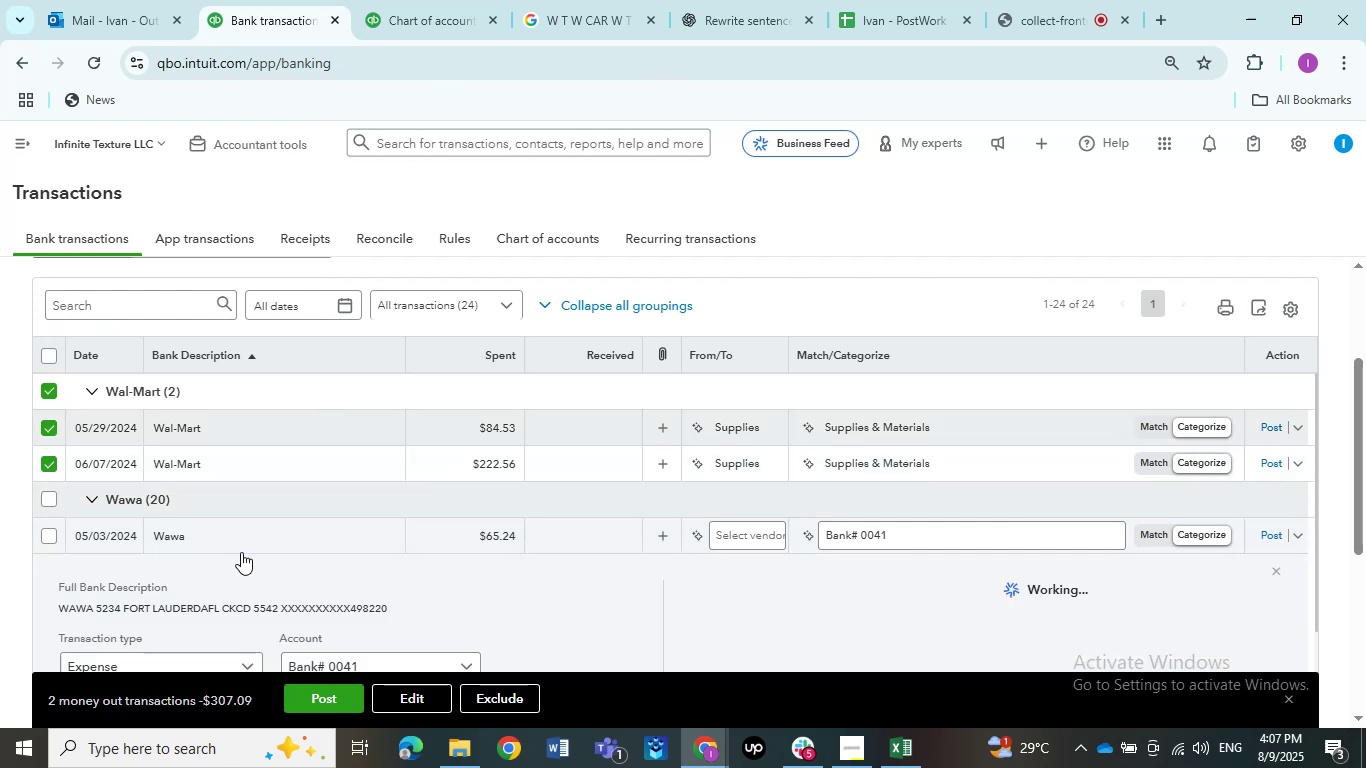 
scroll: coordinate [241, 554], scroll_direction: down, amount: 1.0
 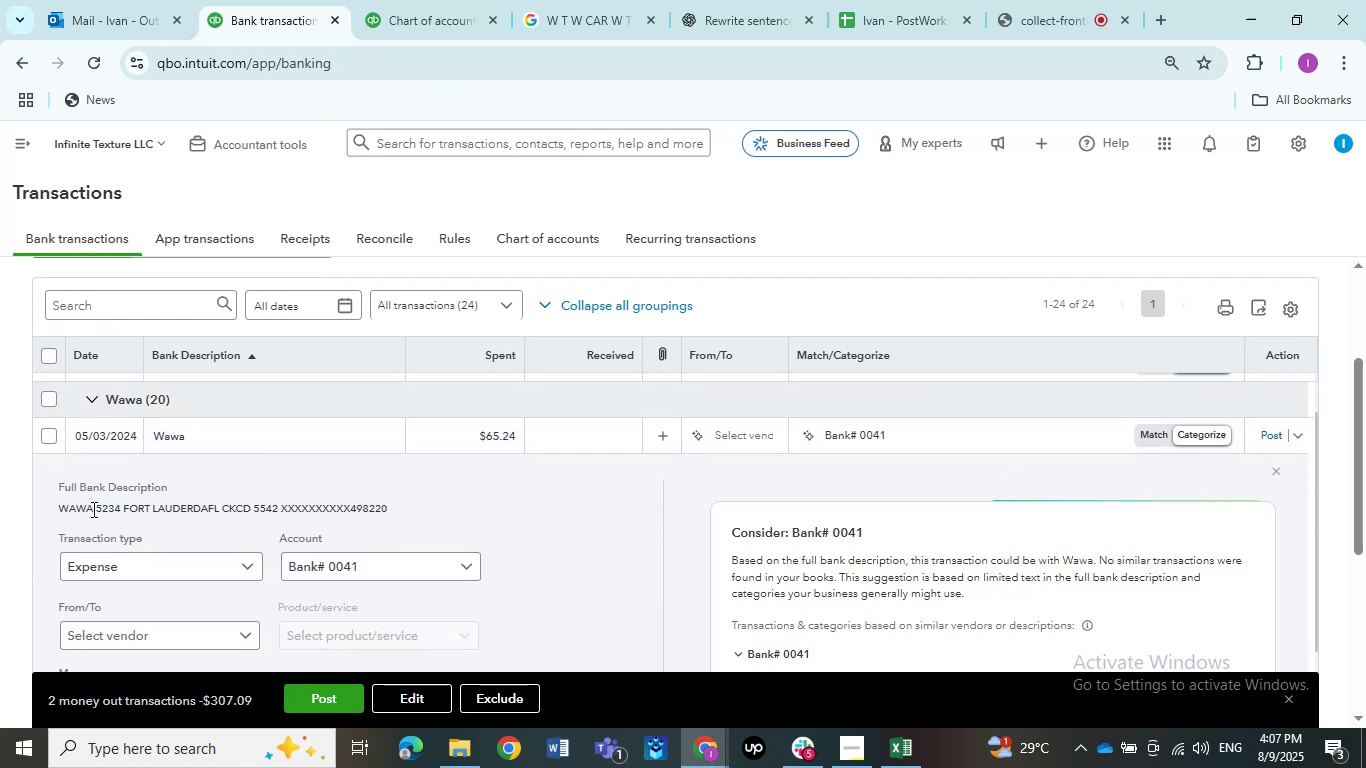 
left_click_drag(start_coordinate=[92, 509], to_coordinate=[59, 509])
 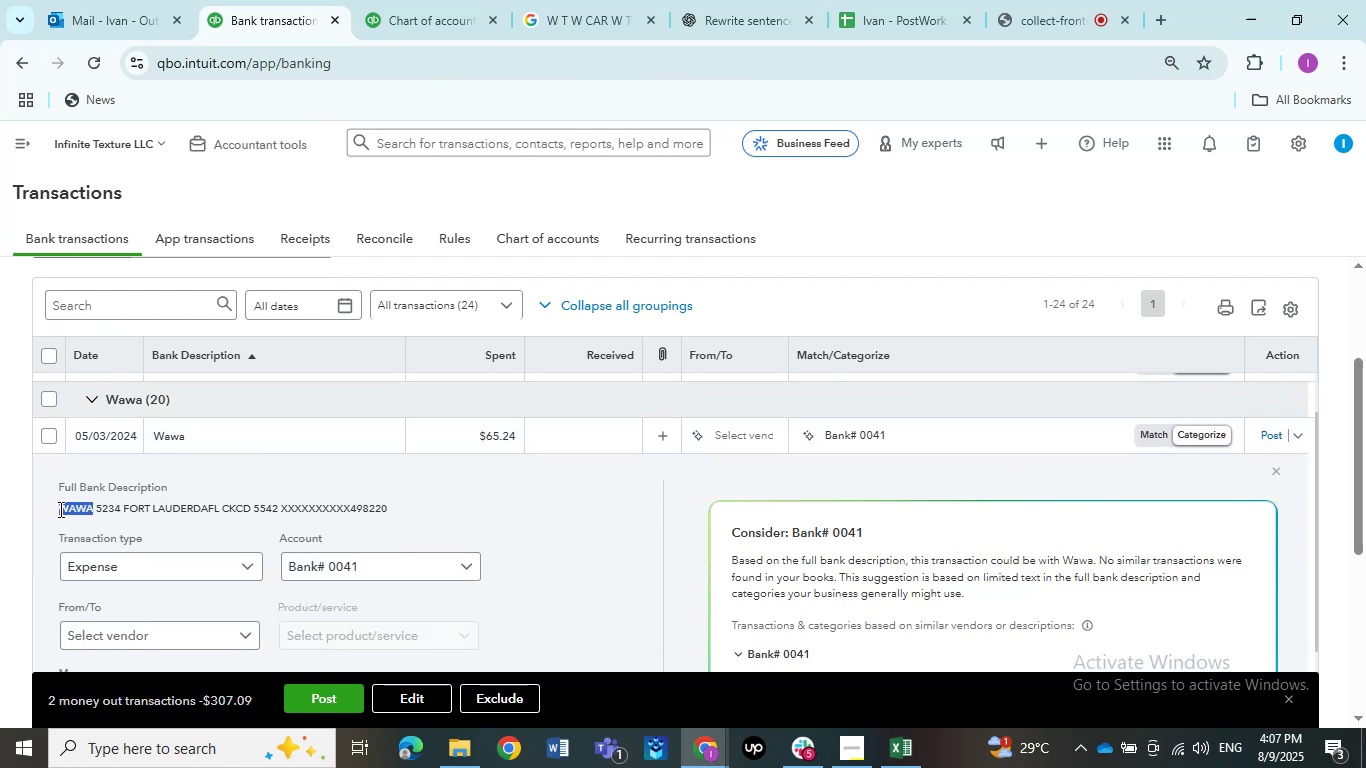 
key(Control+C)
 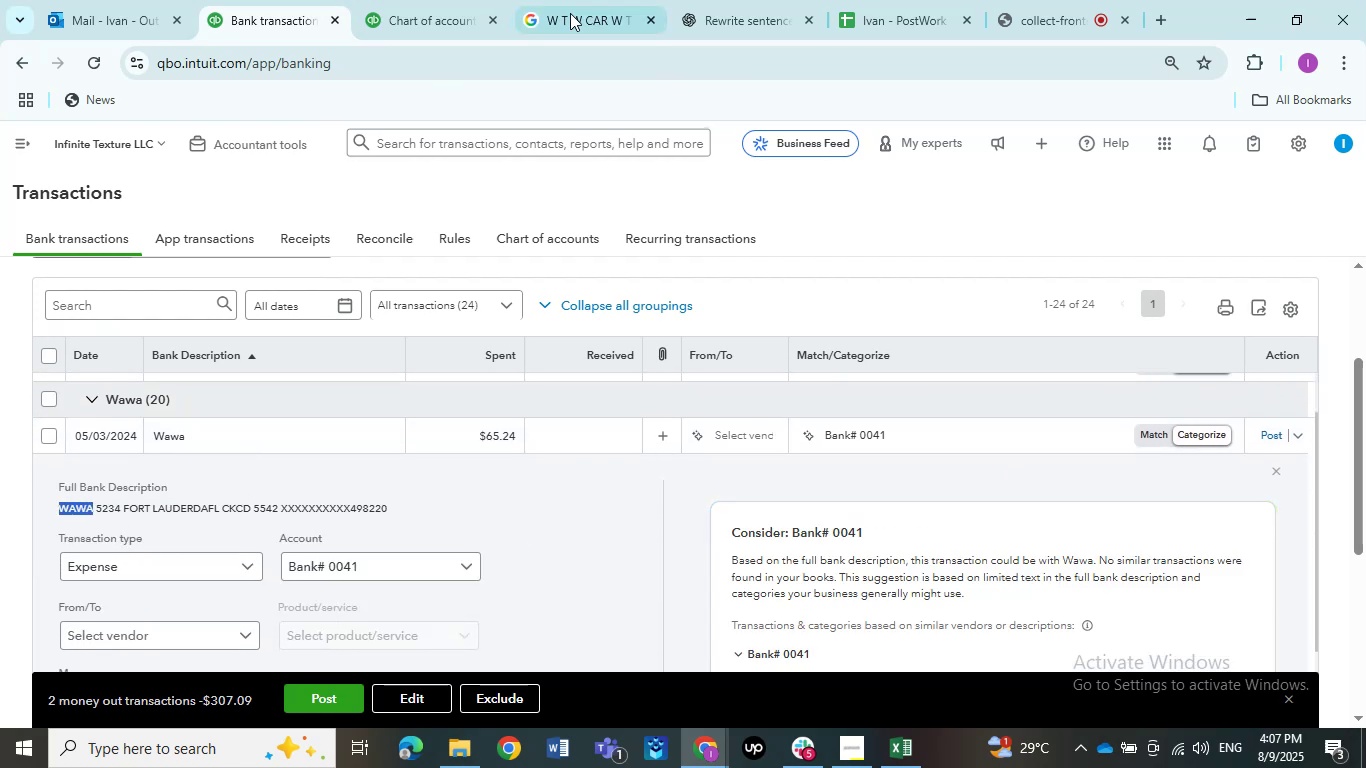 
left_click([570, 10])
 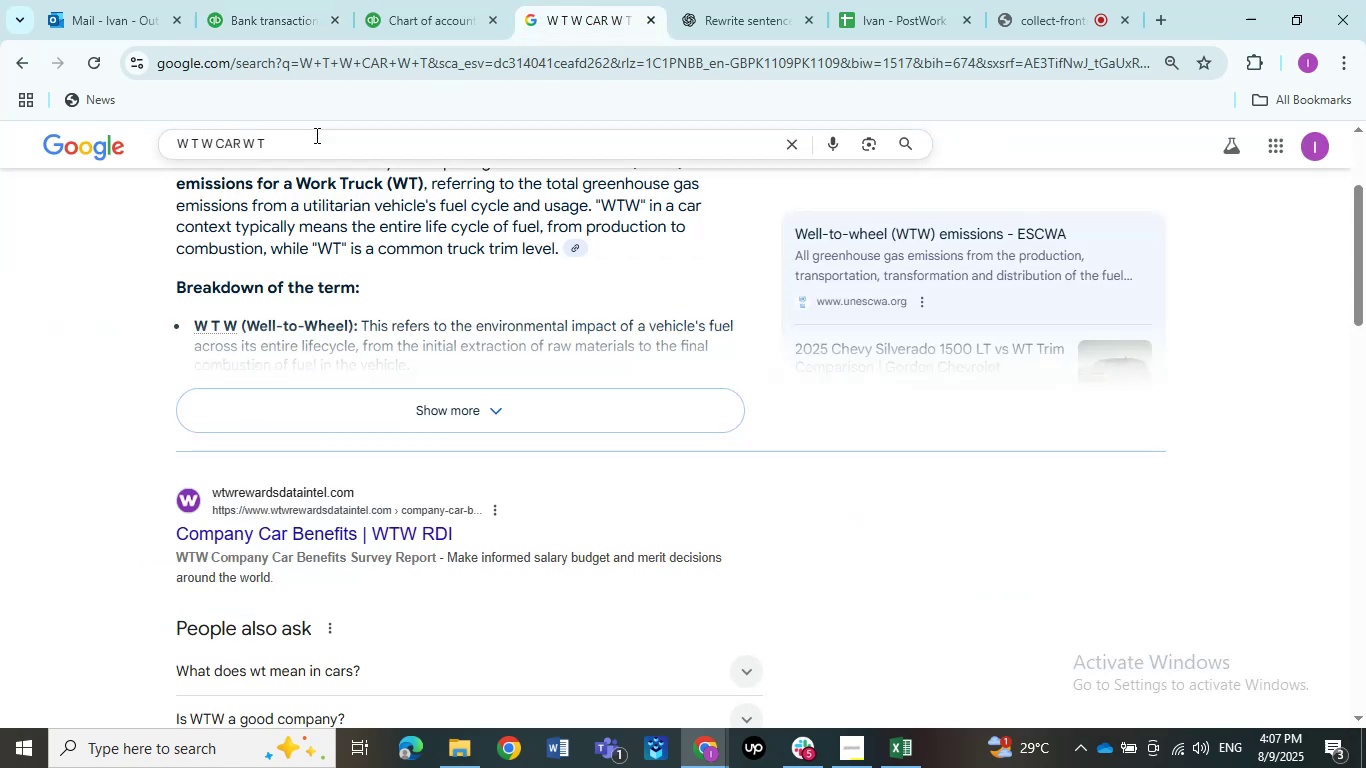 
left_click_drag(start_coordinate=[310, 135], to_coordinate=[91, 135])
 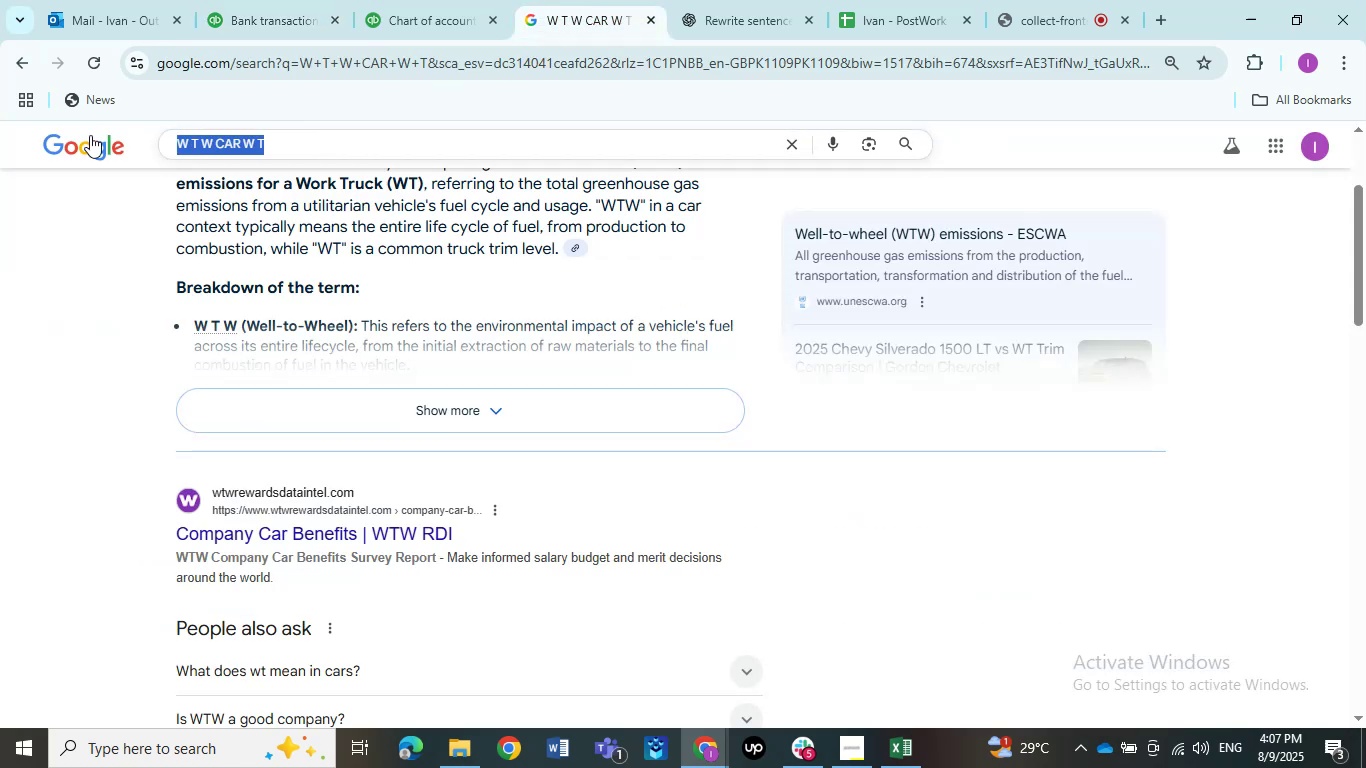 
key(Control+V)
 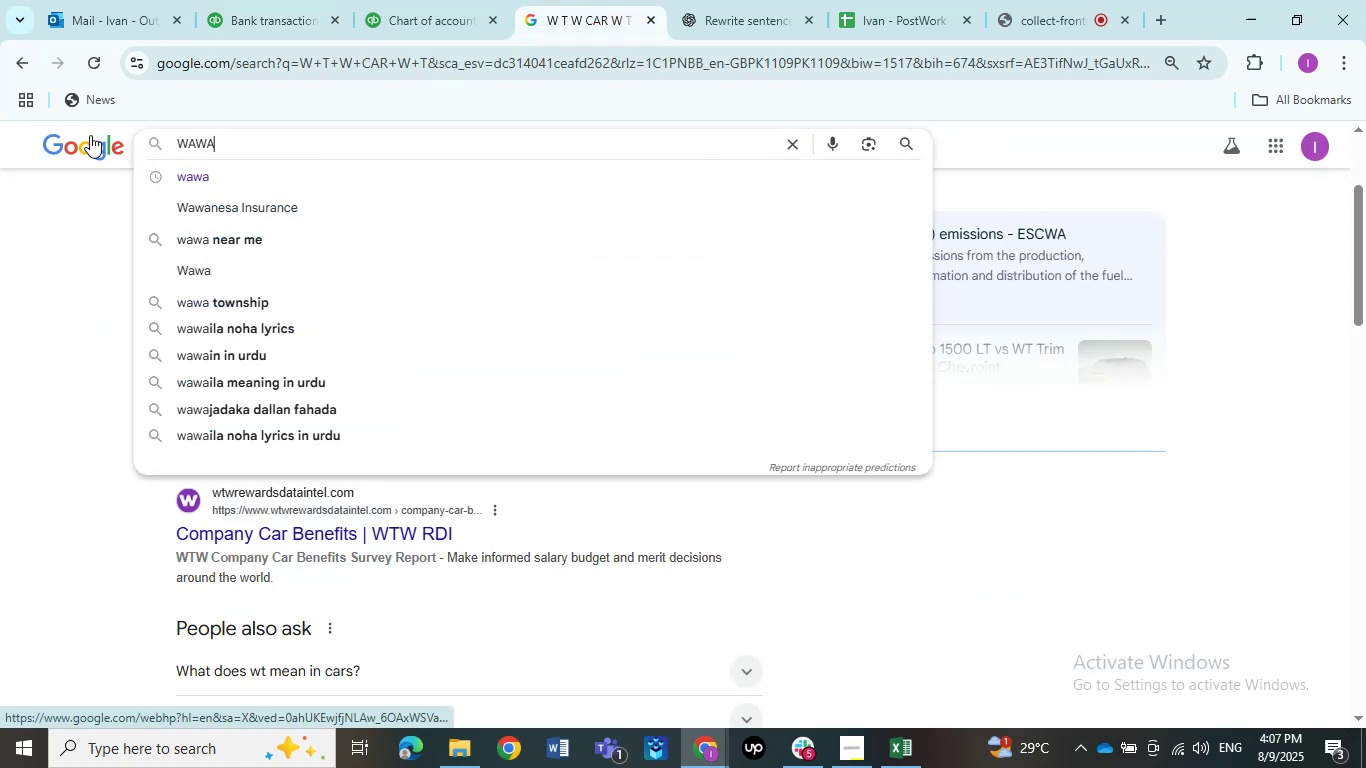 
key(NumpadEnter)
 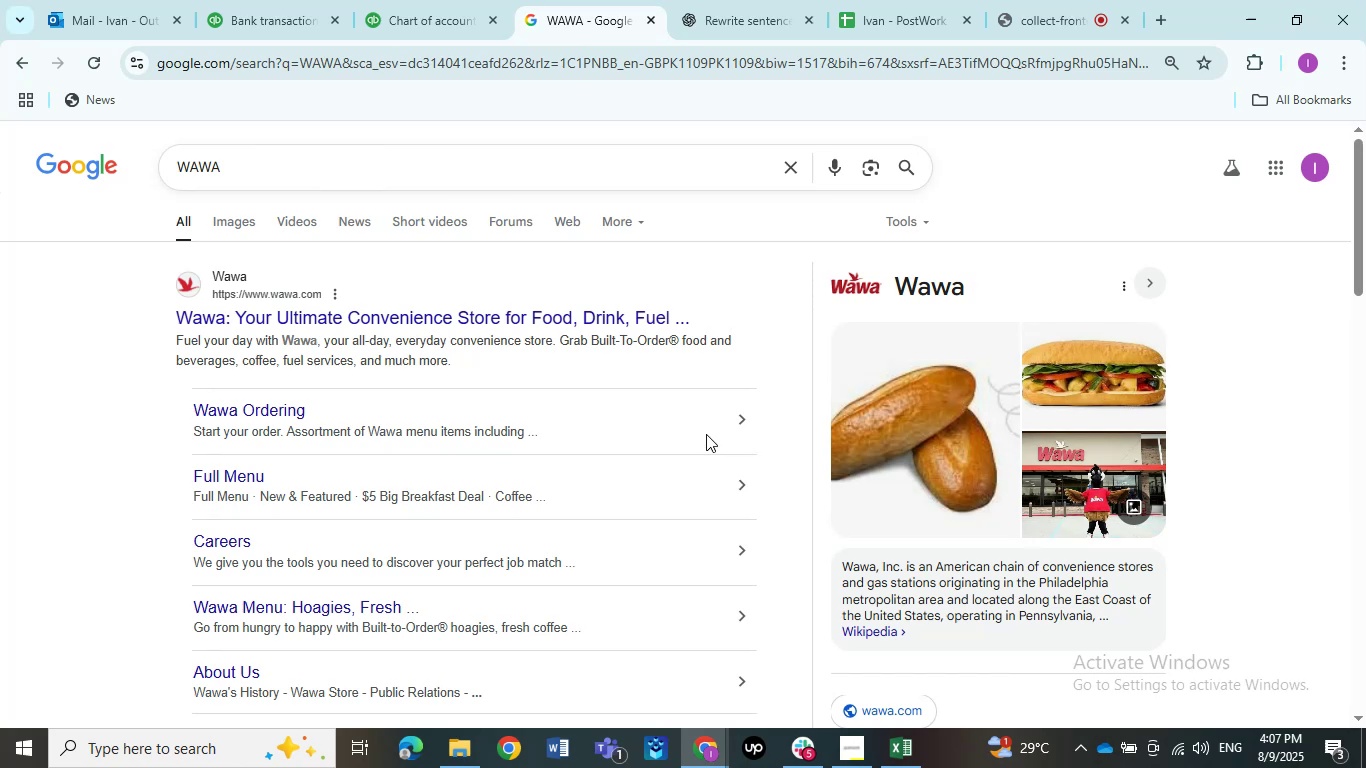 
wait(6.8)
 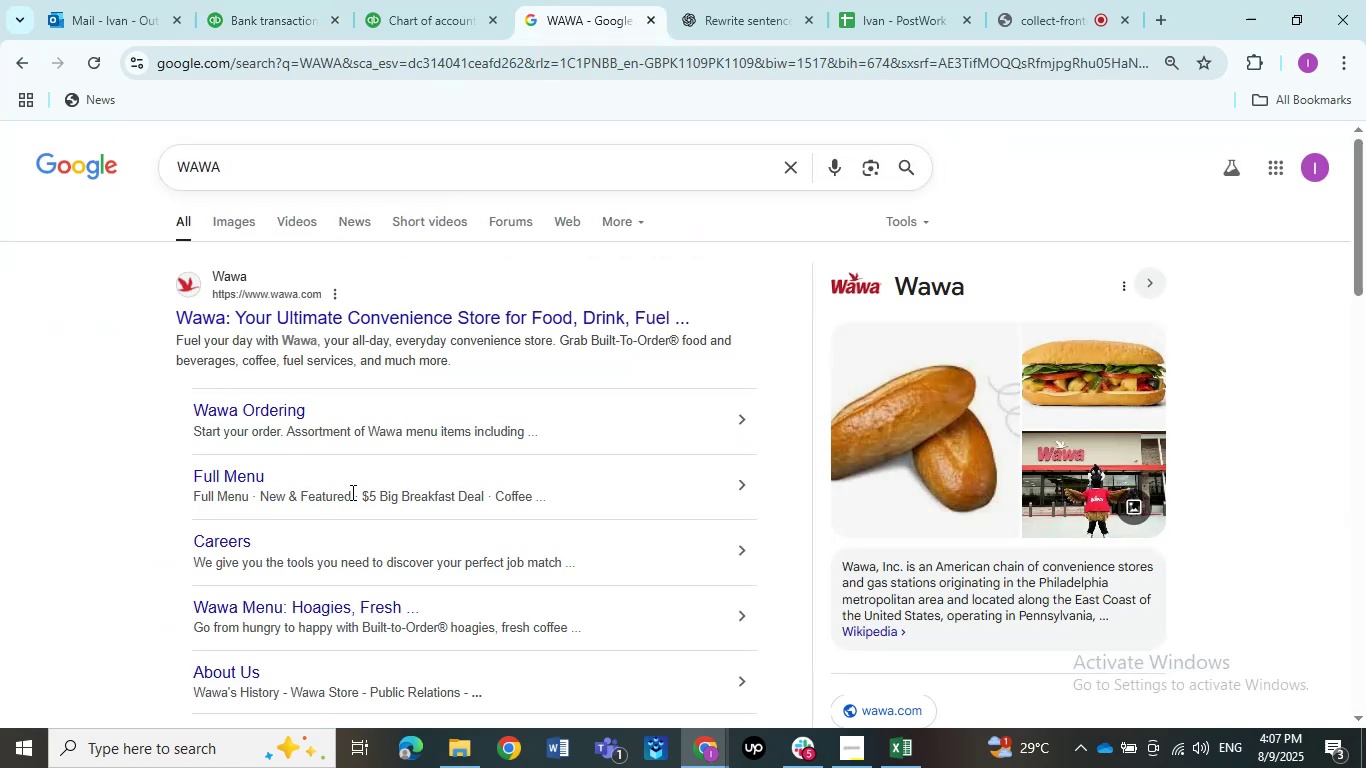 
left_click([280, 4])
 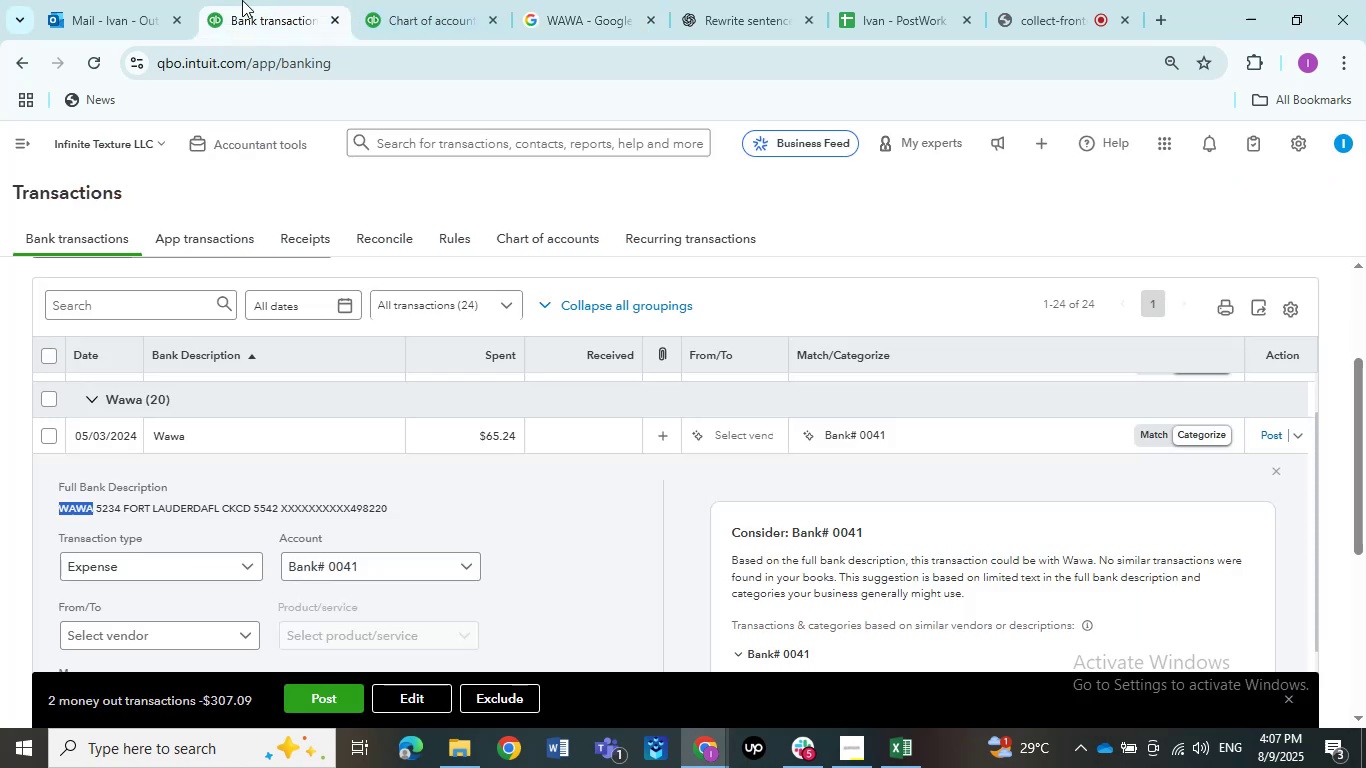 
wait(5.14)
 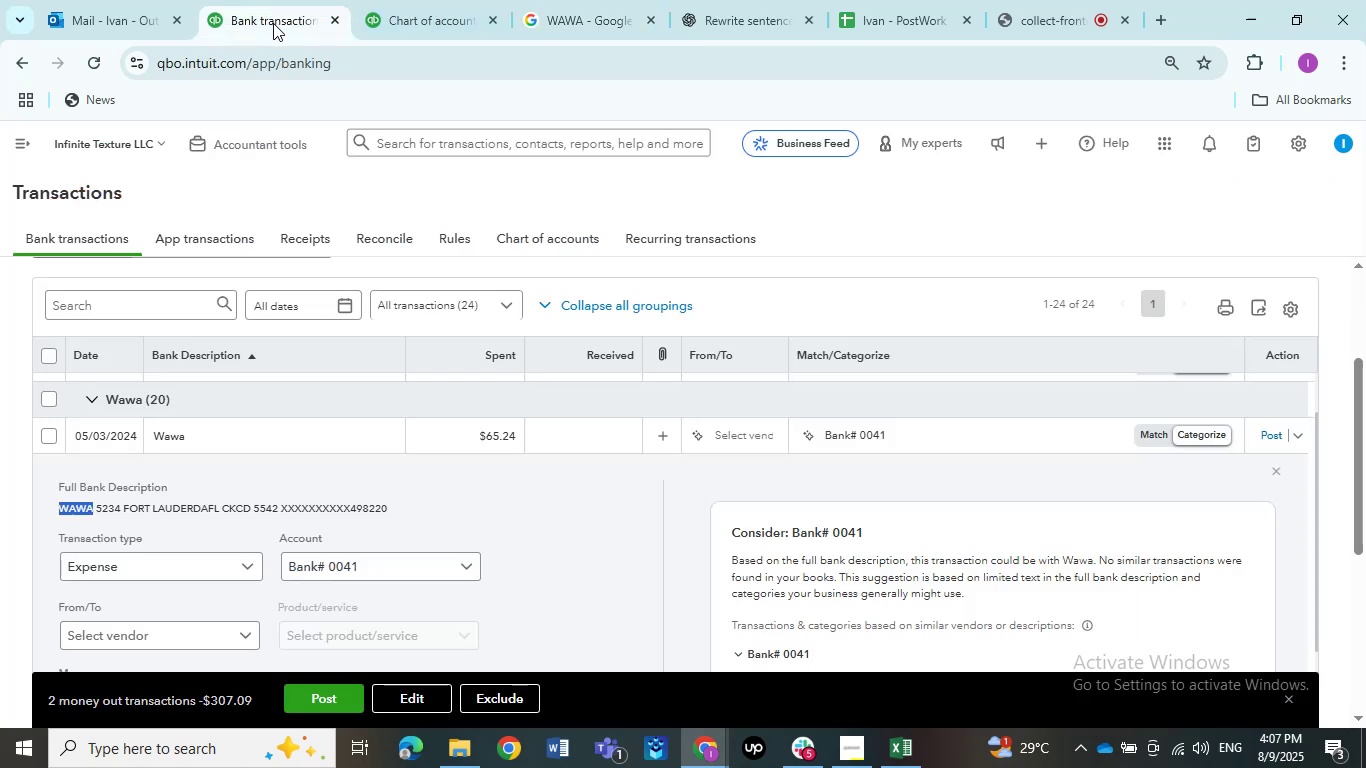 
left_click([265, 444])
 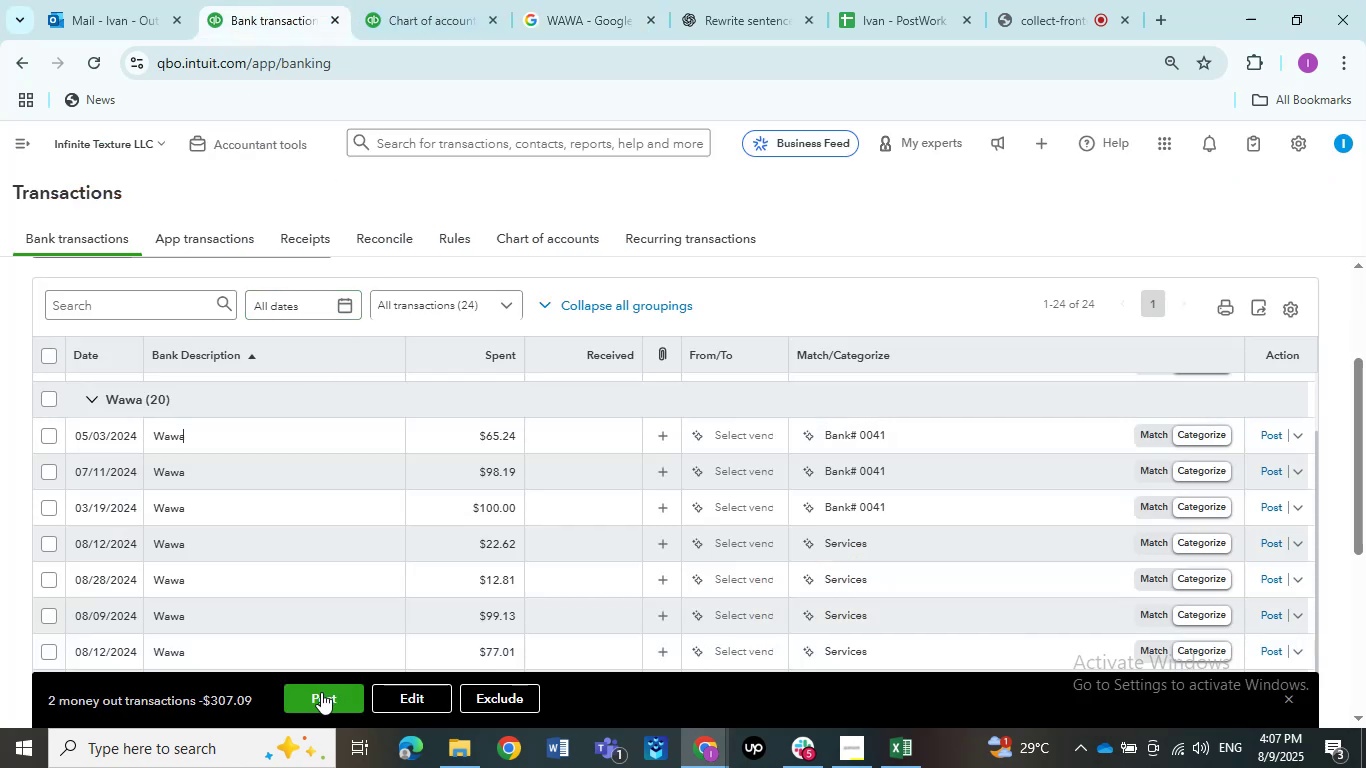 
left_click([317, 695])
 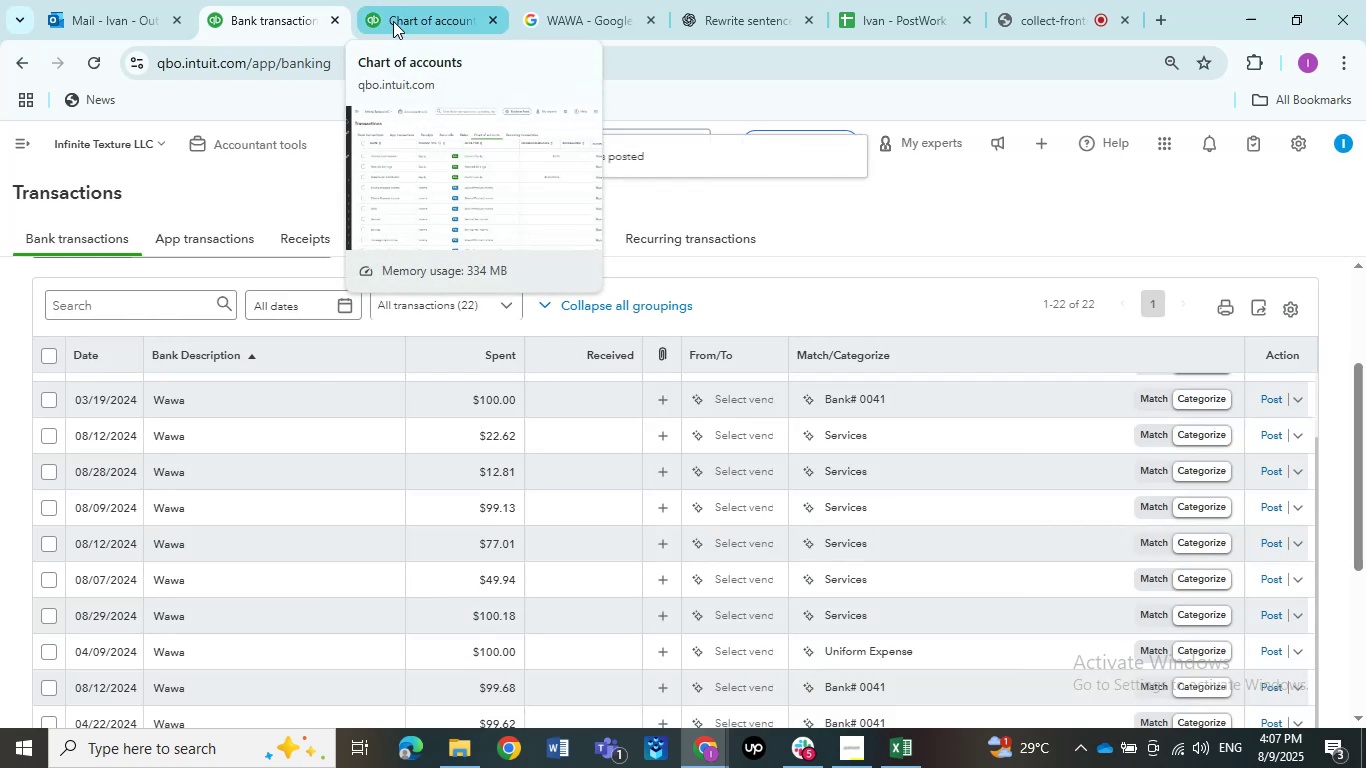 